 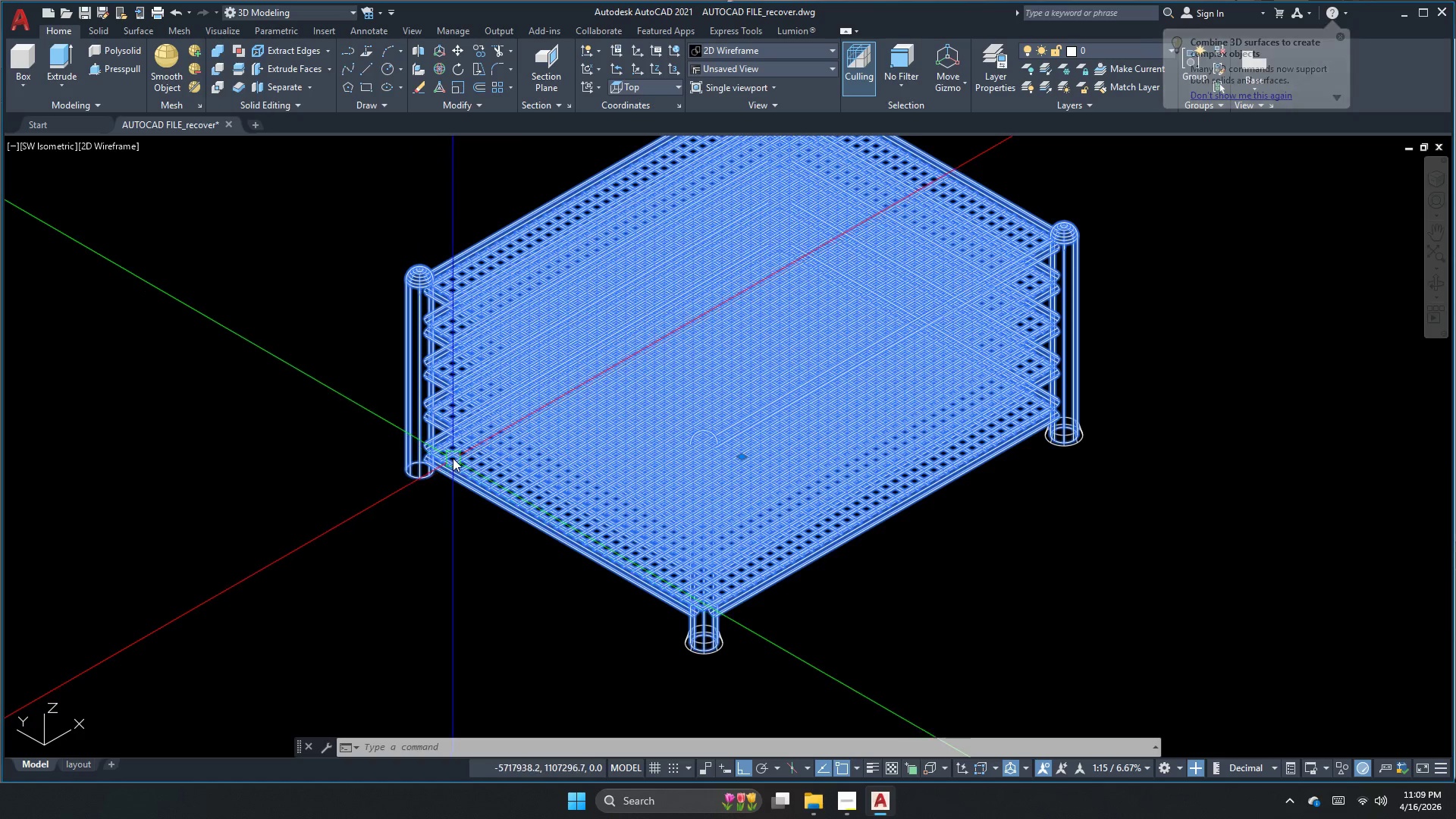 
key(Escape)
 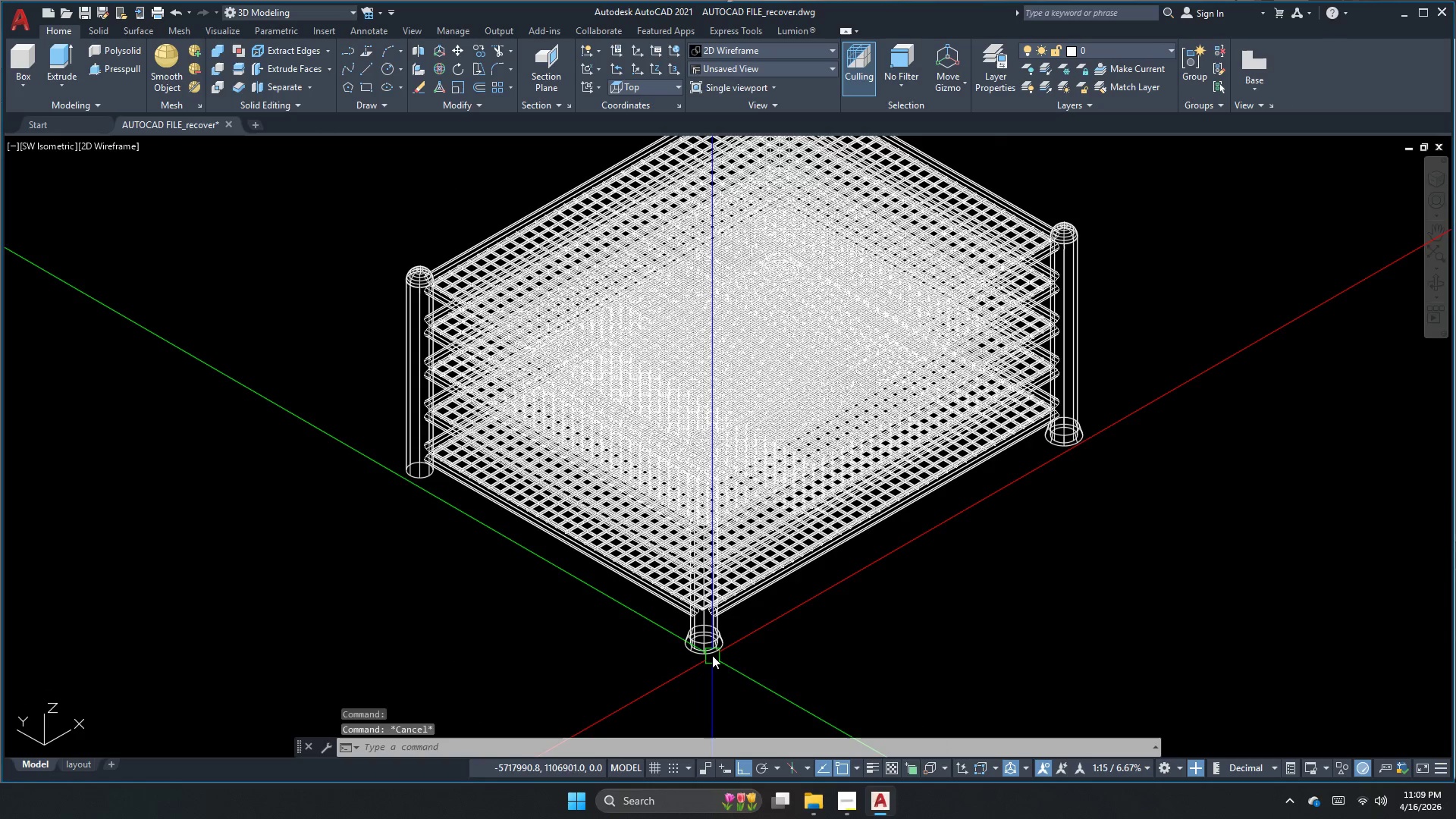 
left_click([696, 627])
 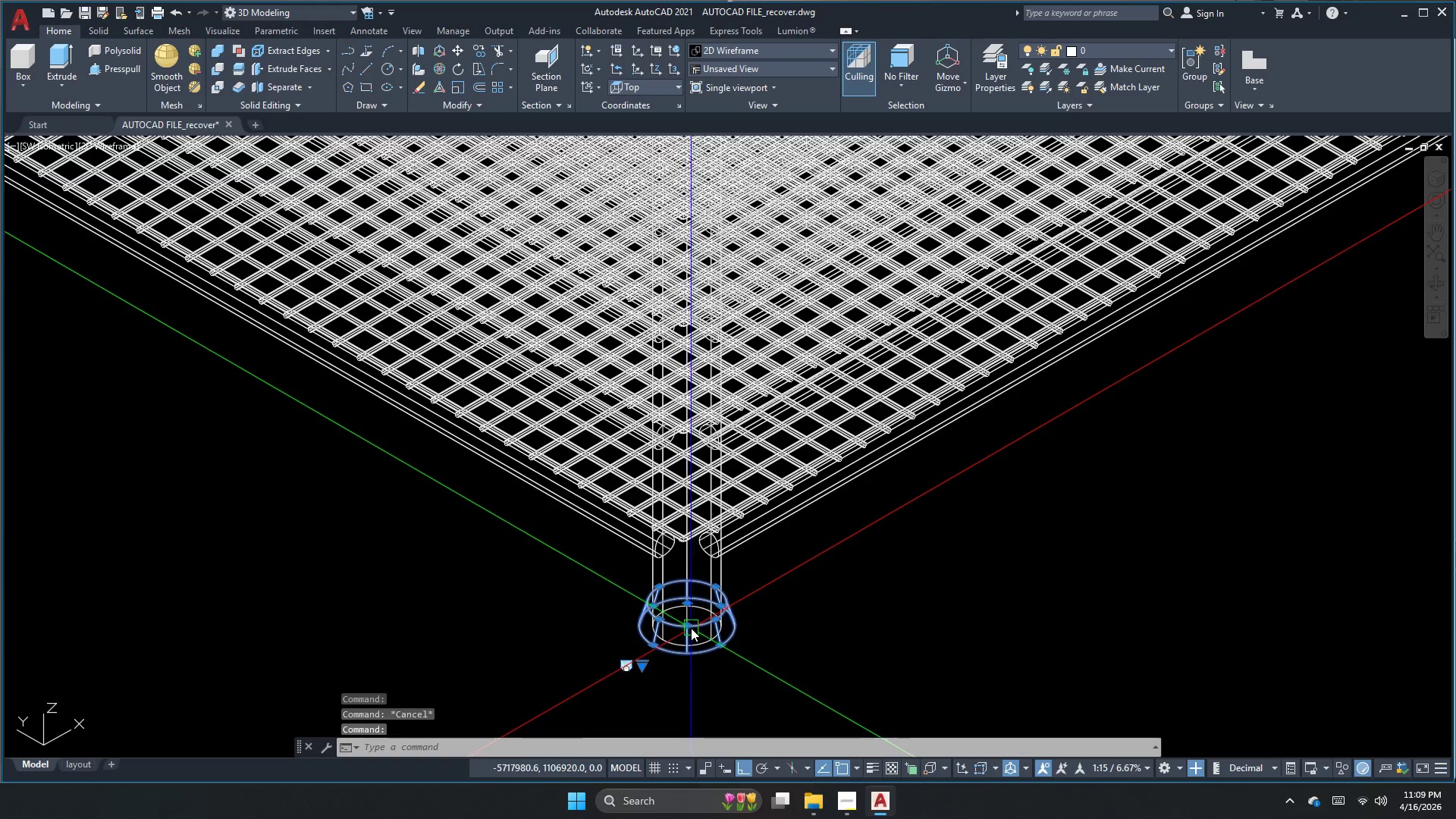 
scroll: coordinate [711, 655], scroll_direction: up, amount: 2.0
 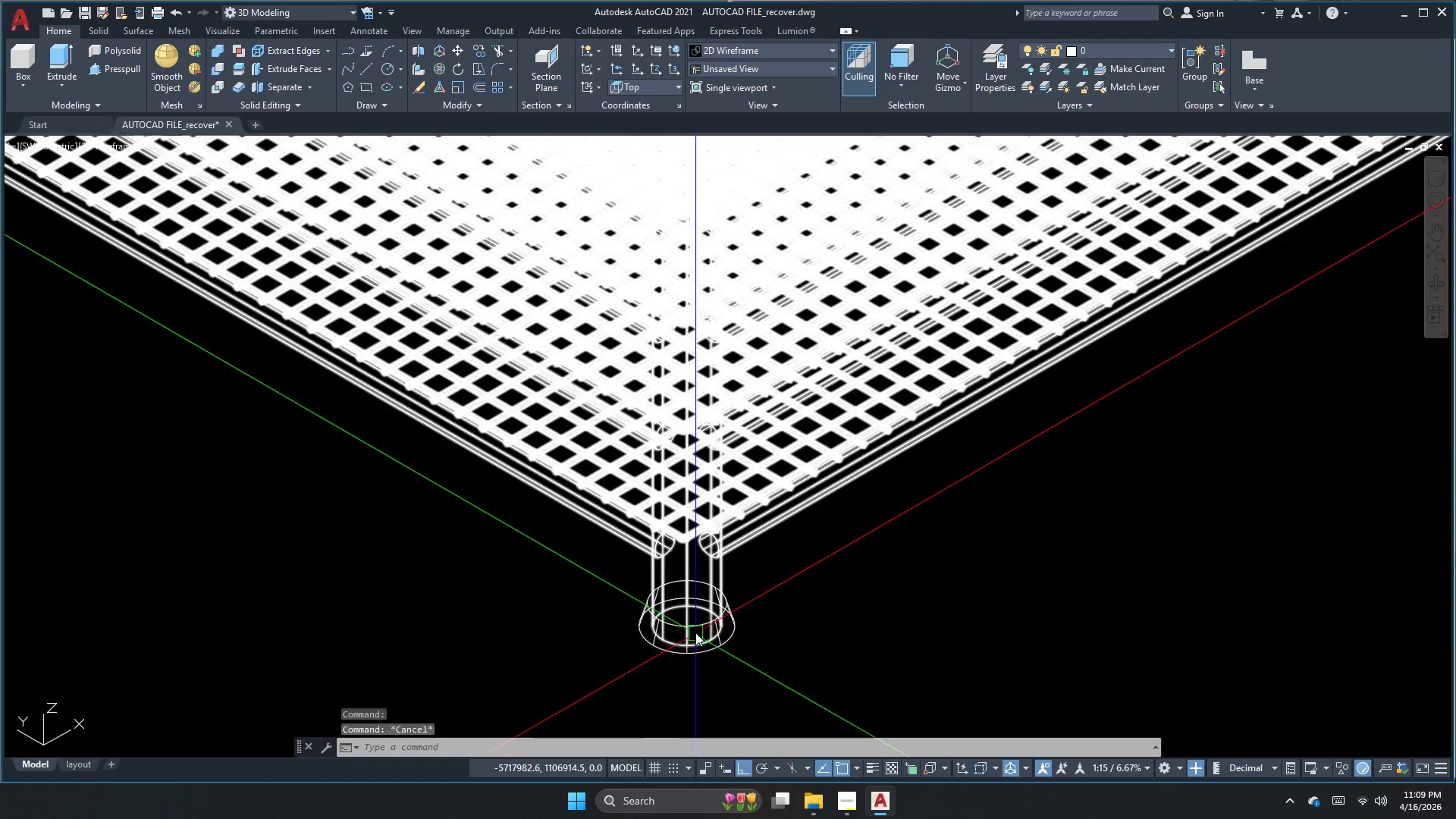 
type(co )
 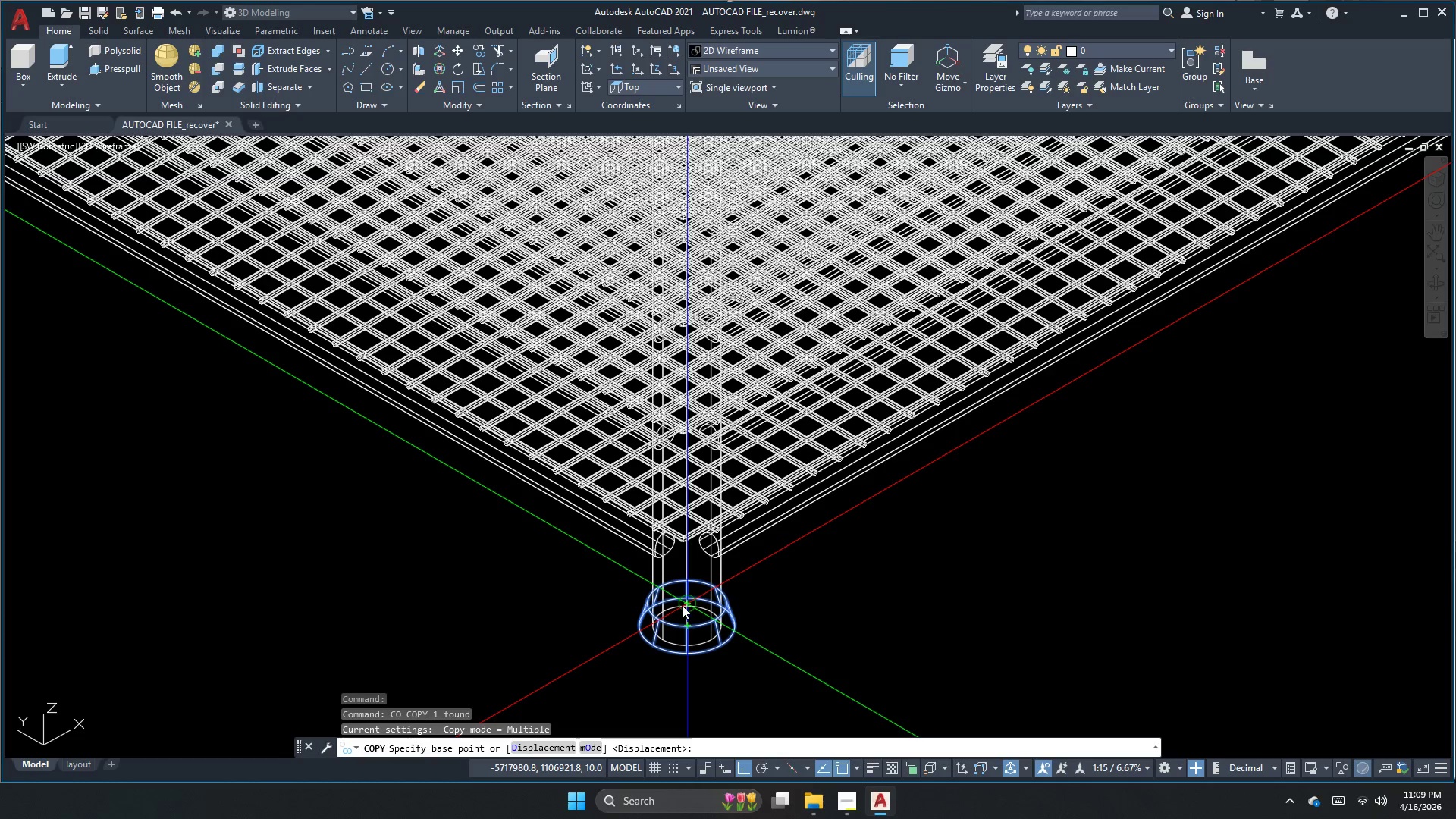 
left_click([684, 605])
 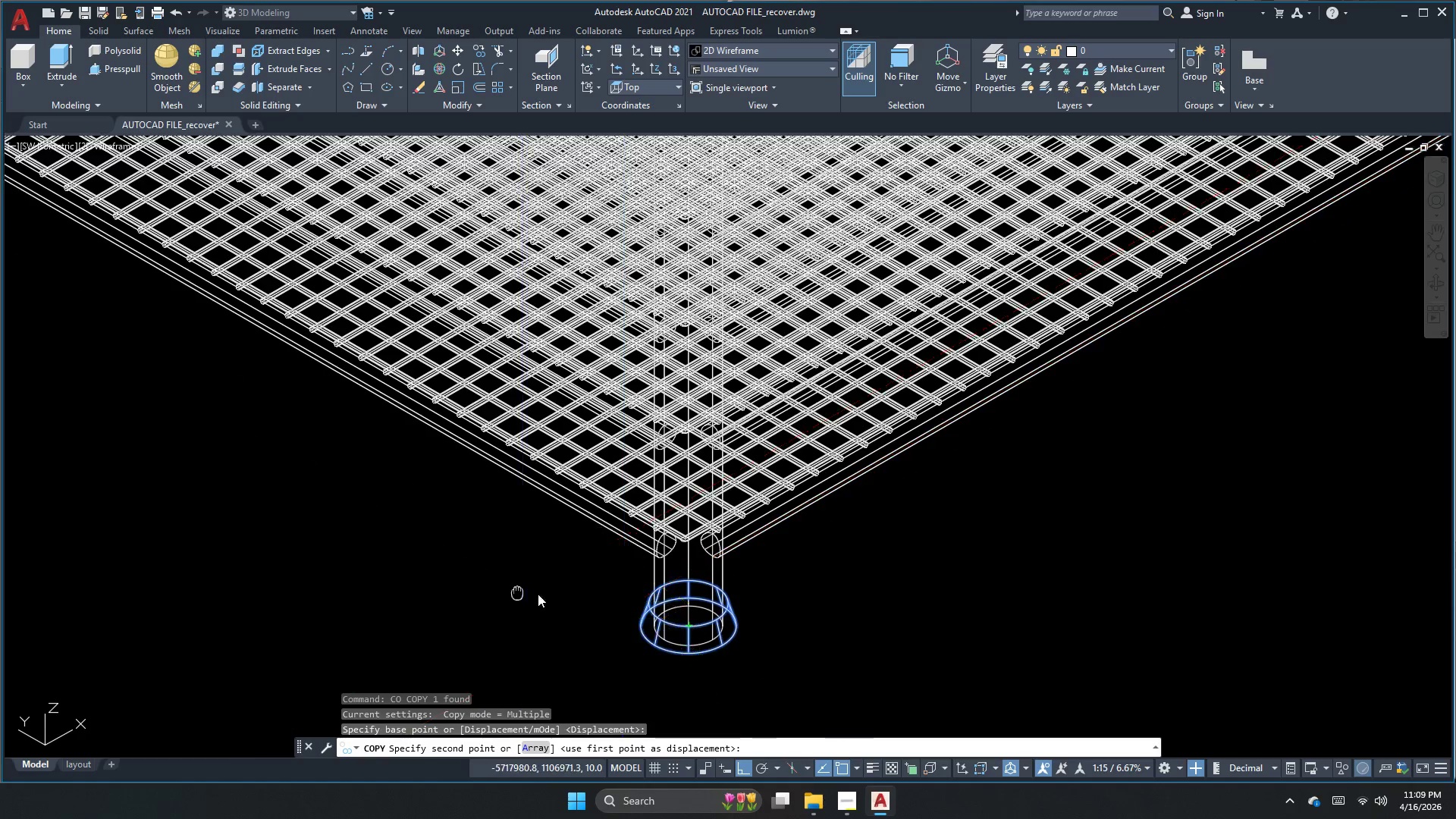 
scroll: coordinate [717, 634], scroll_direction: down, amount: 2.0
 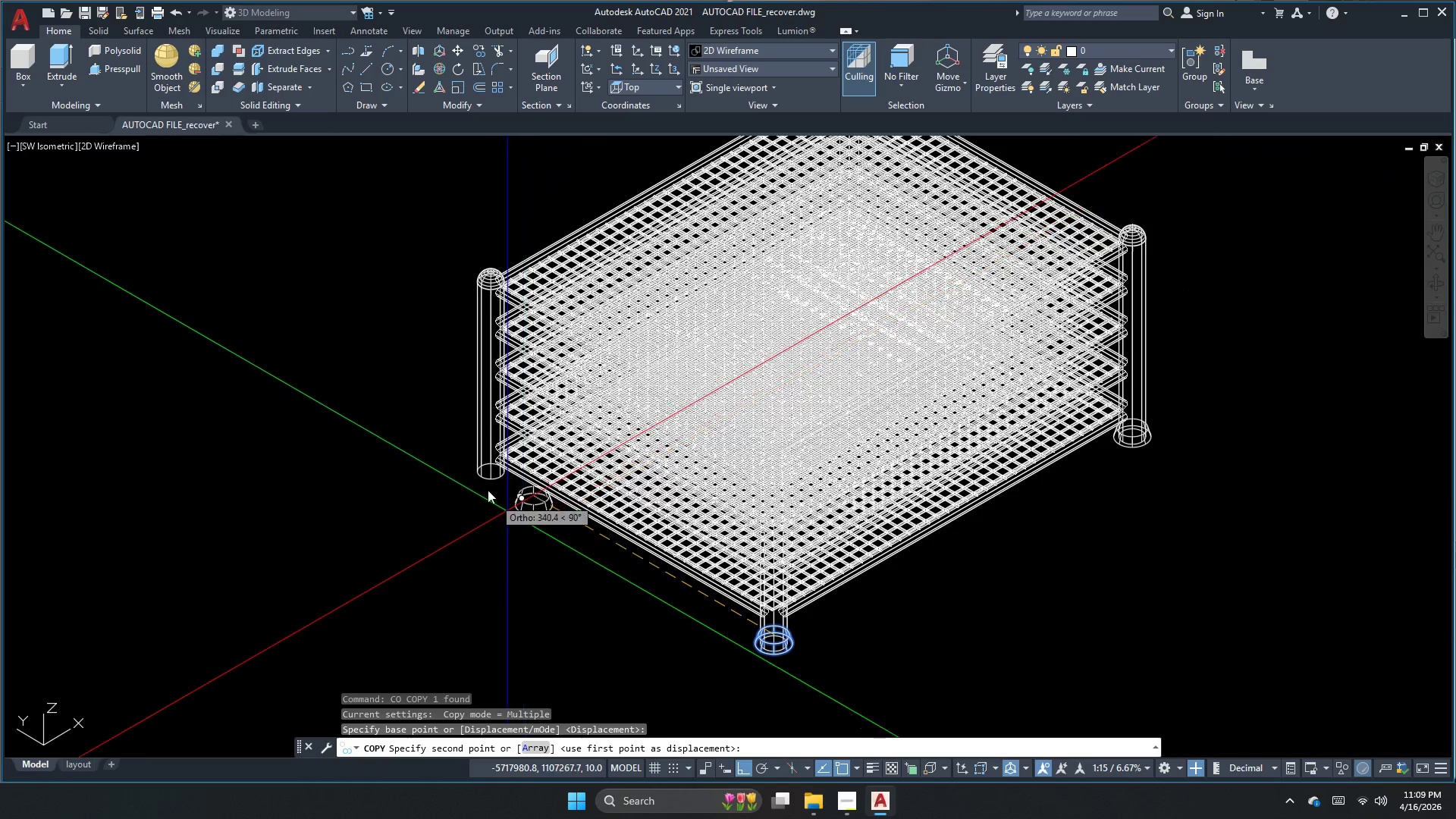 
scroll: coordinate [482, 481], scroll_direction: up, amount: 2.0
 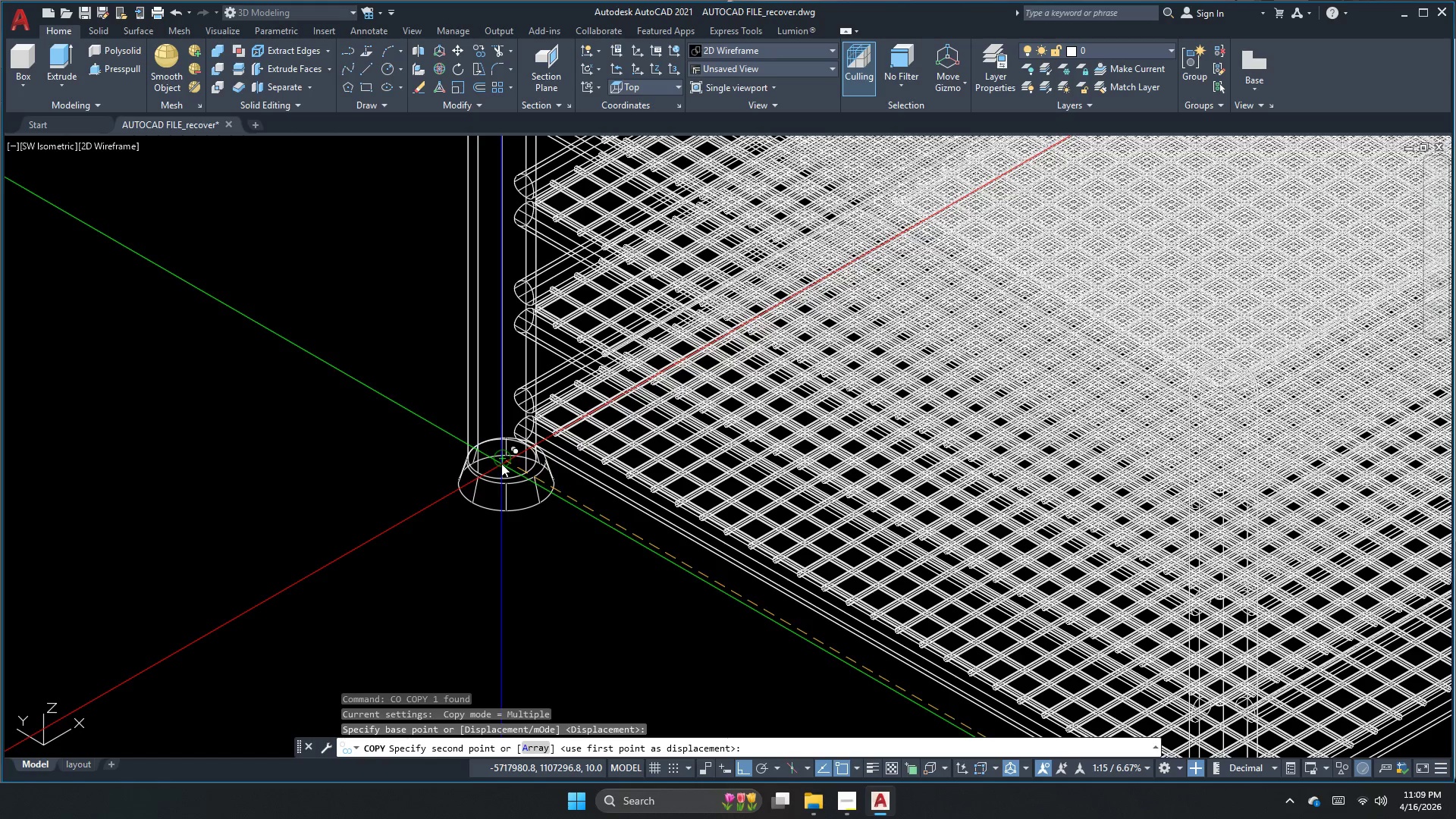 
left_click([501, 460])
 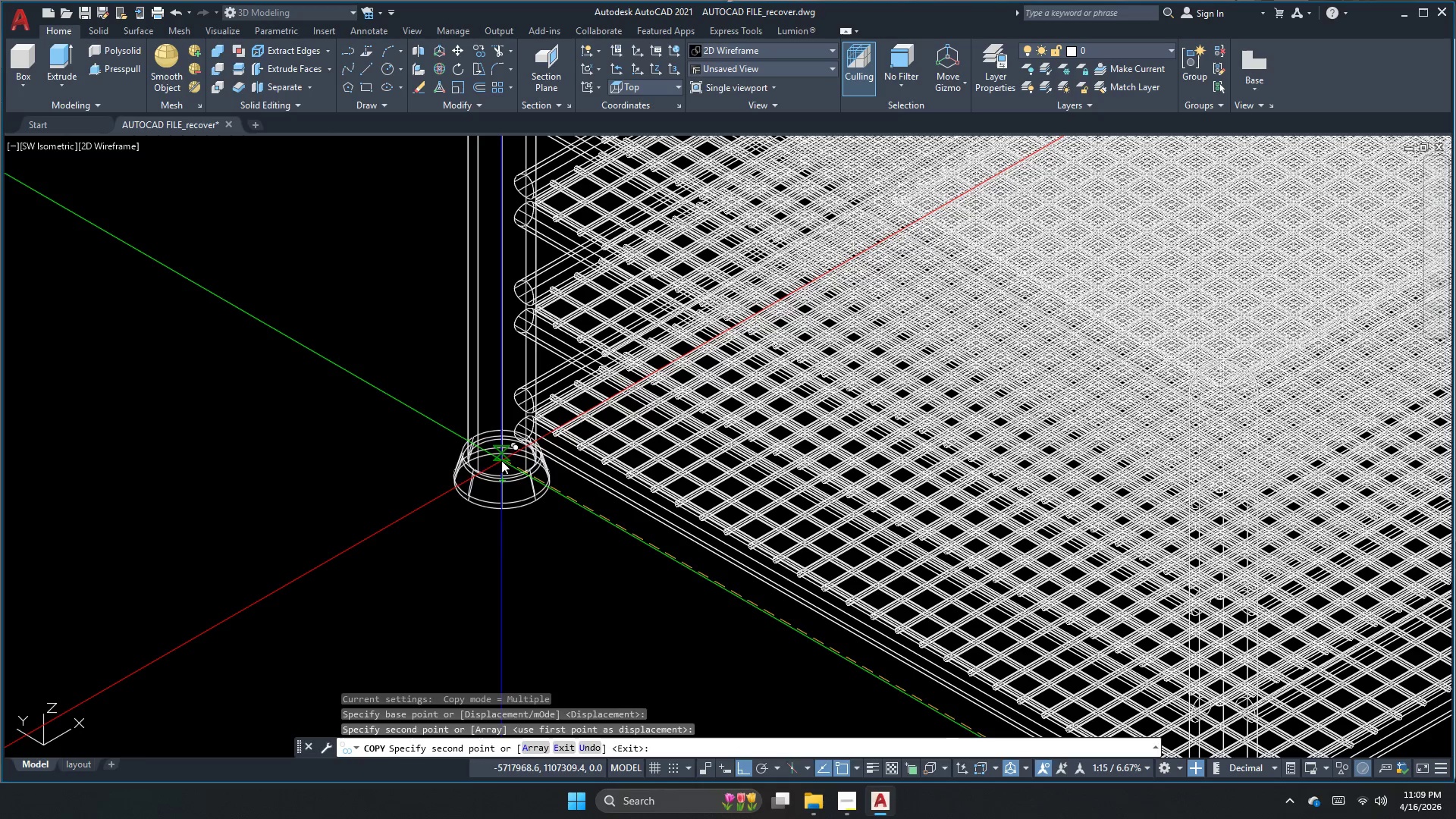 
key(Escape)
 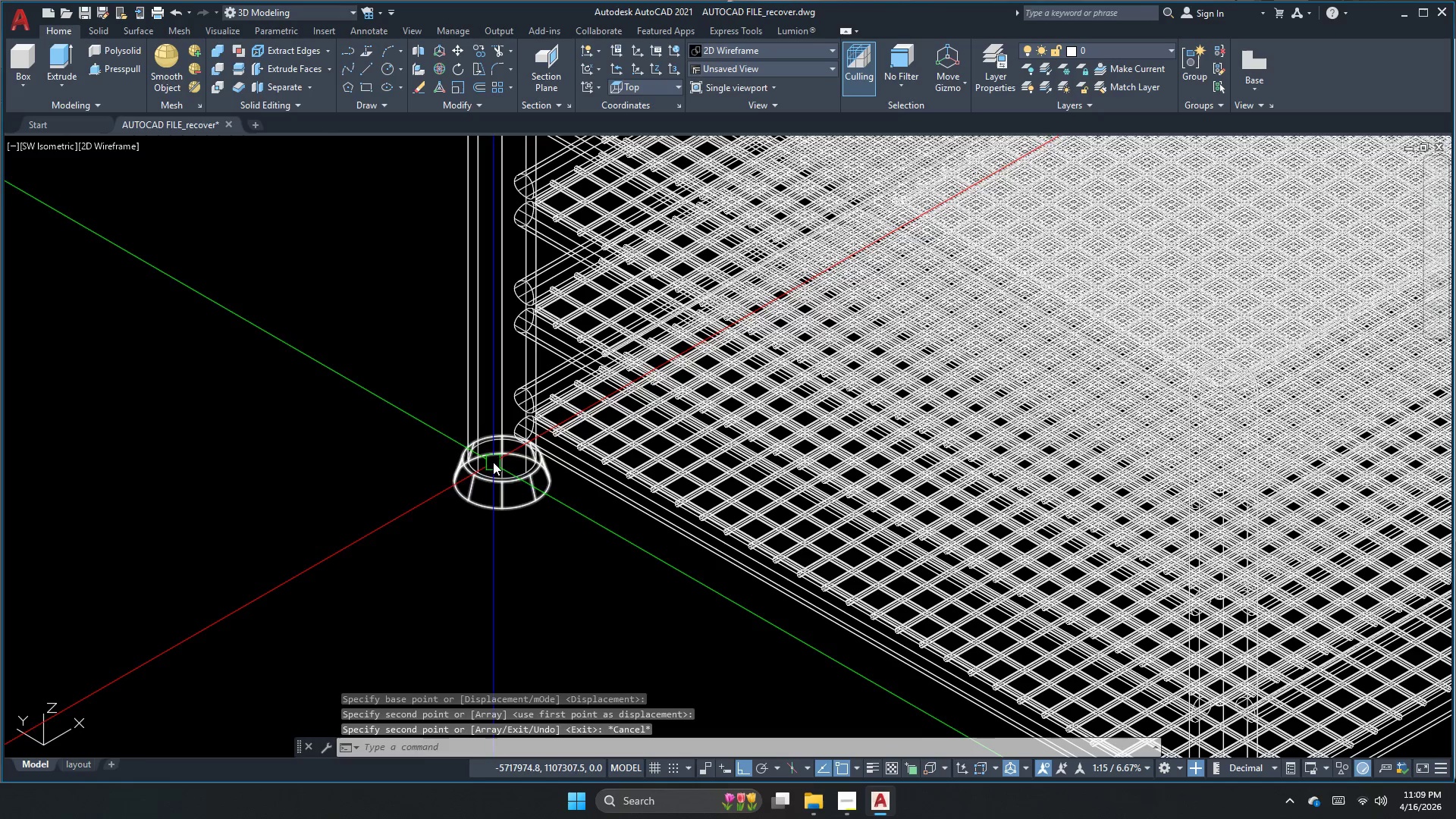 
scroll: coordinate [453, 467], scroll_direction: down, amount: 2.0
 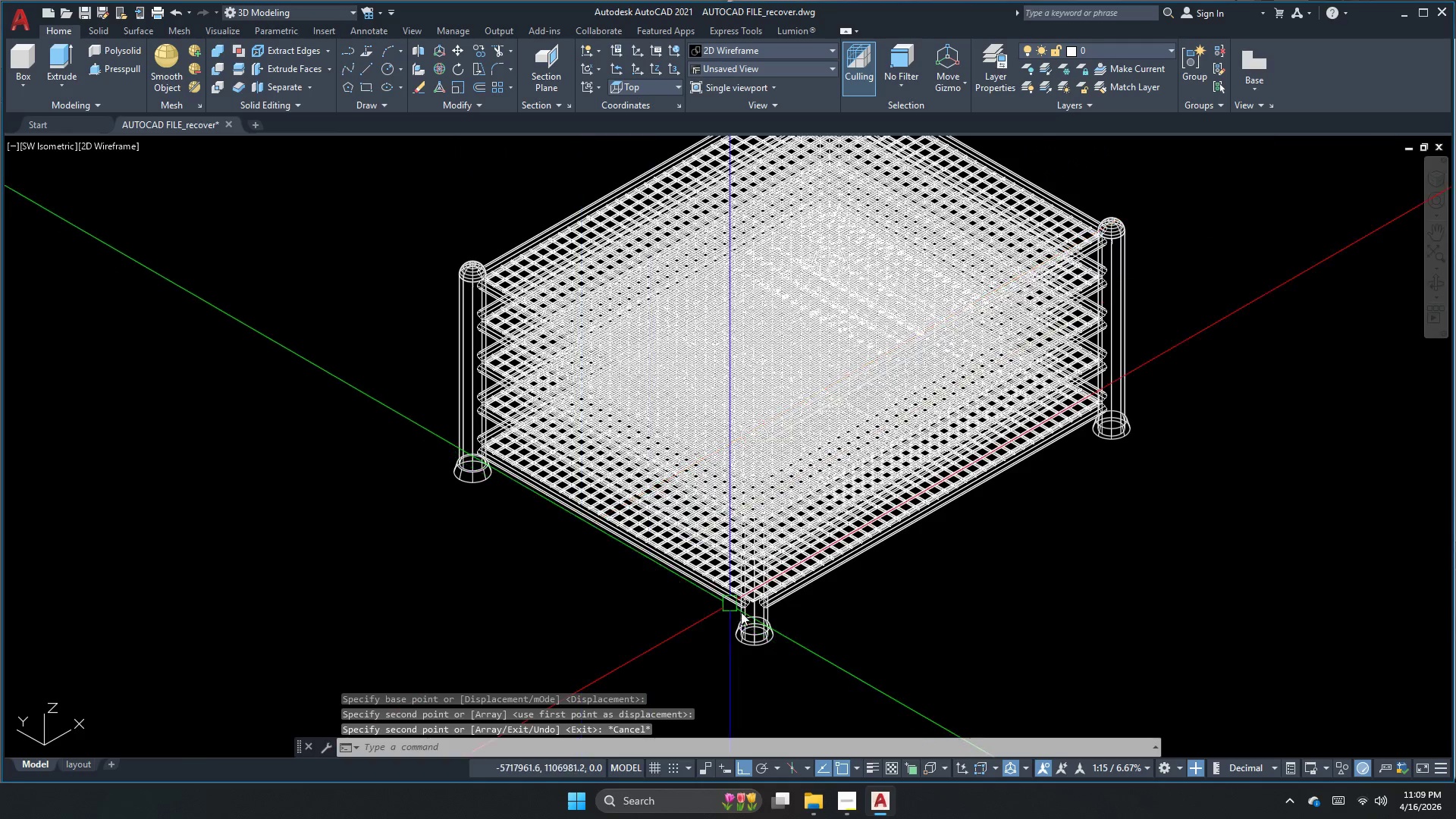 
key(Escape)
 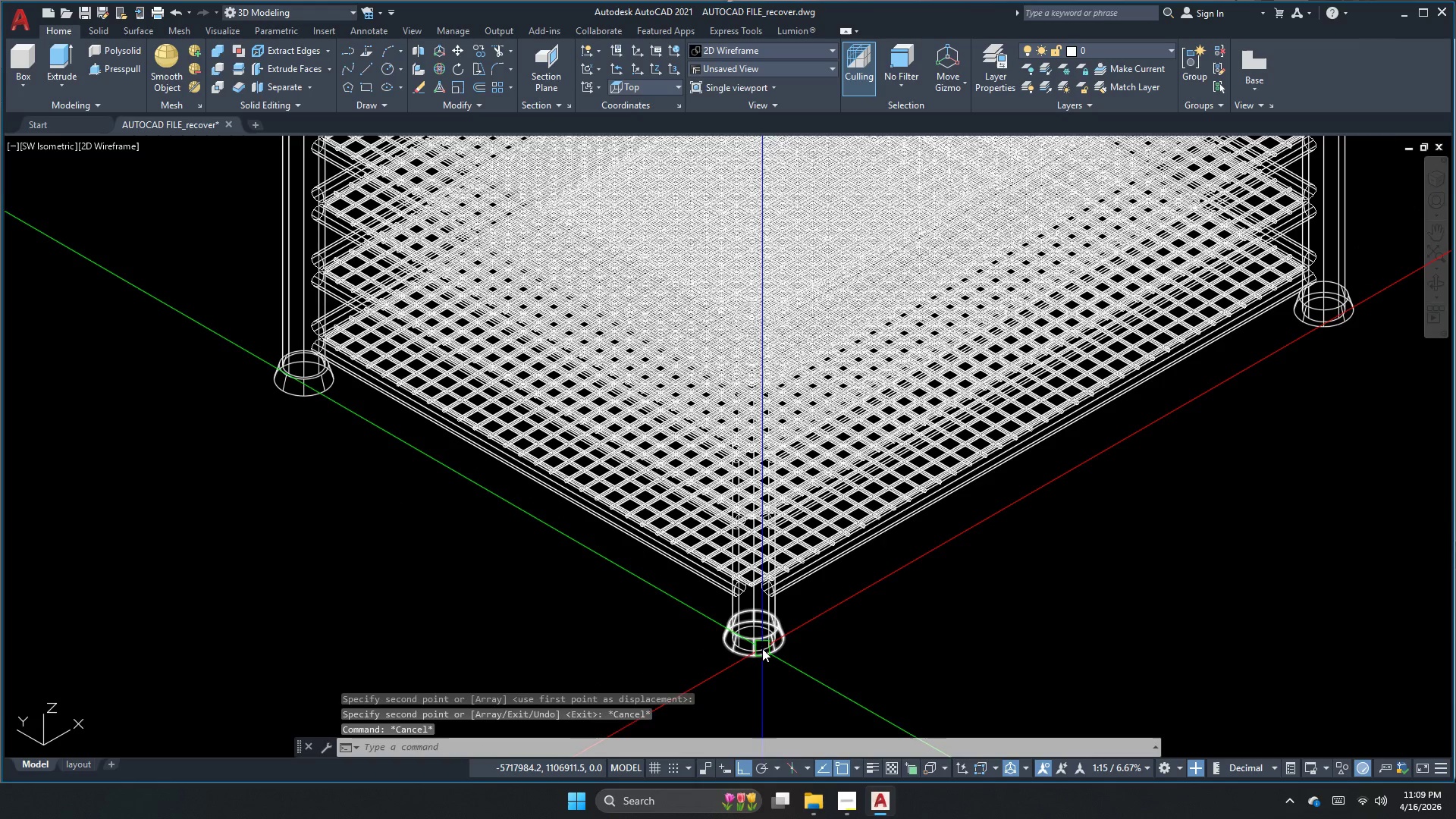 
key(Escape)
 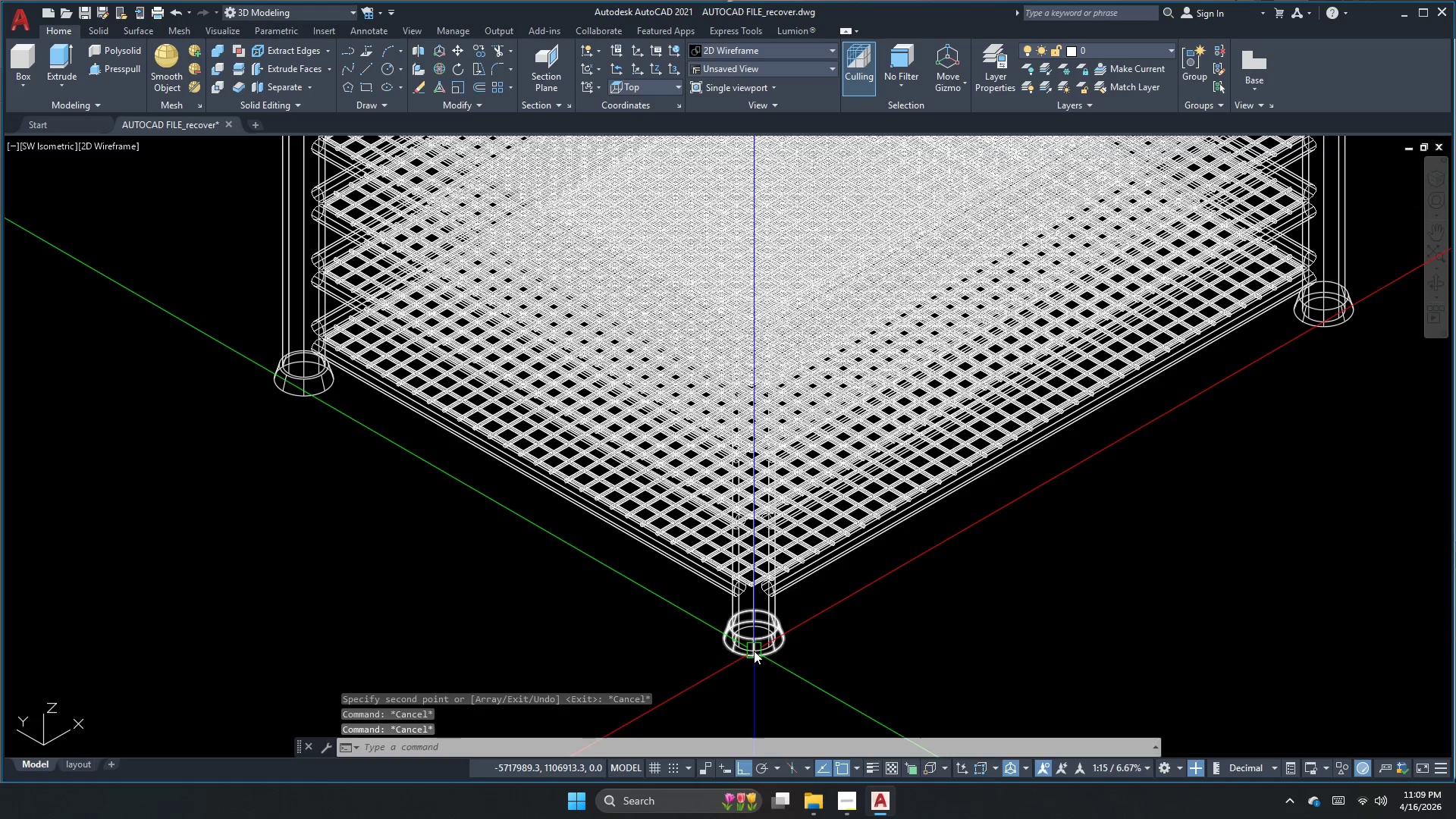 
scroll: coordinate [754, 628], scroll_direction: up, amount: 1.0
 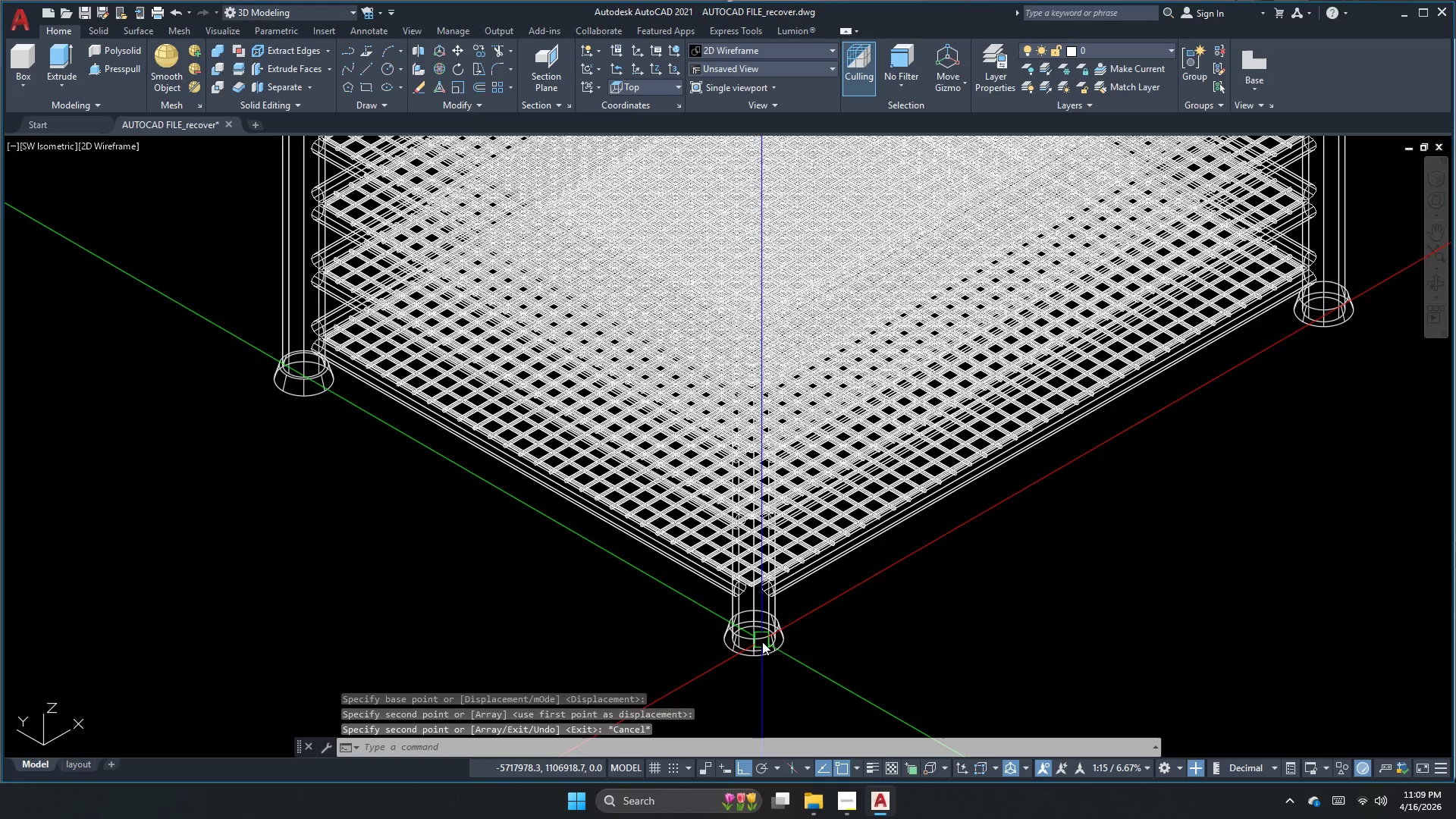 
type(su )
 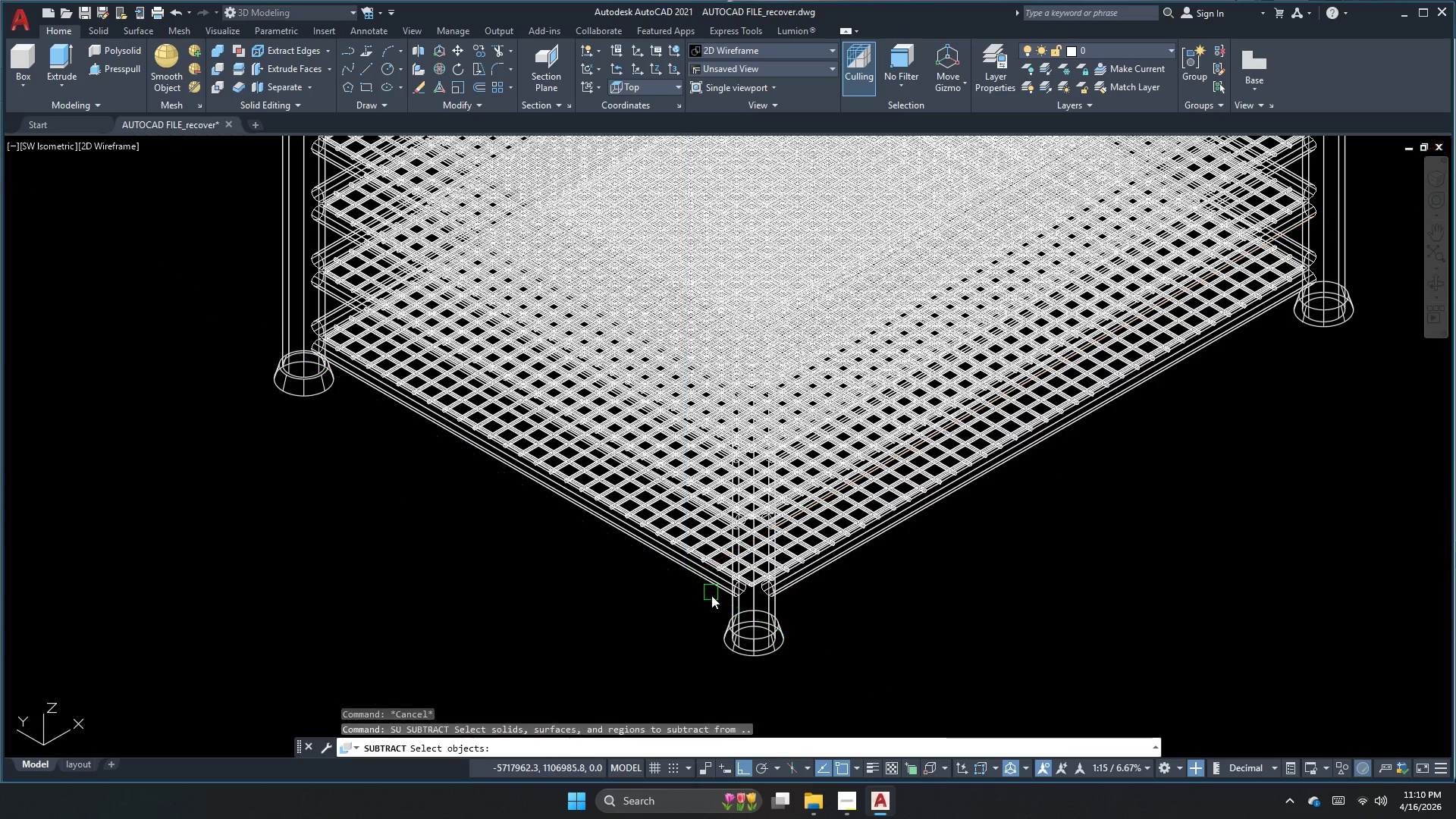 
scroll: coordinate [714, 600], scroll_direction: up, amount: 1.0
 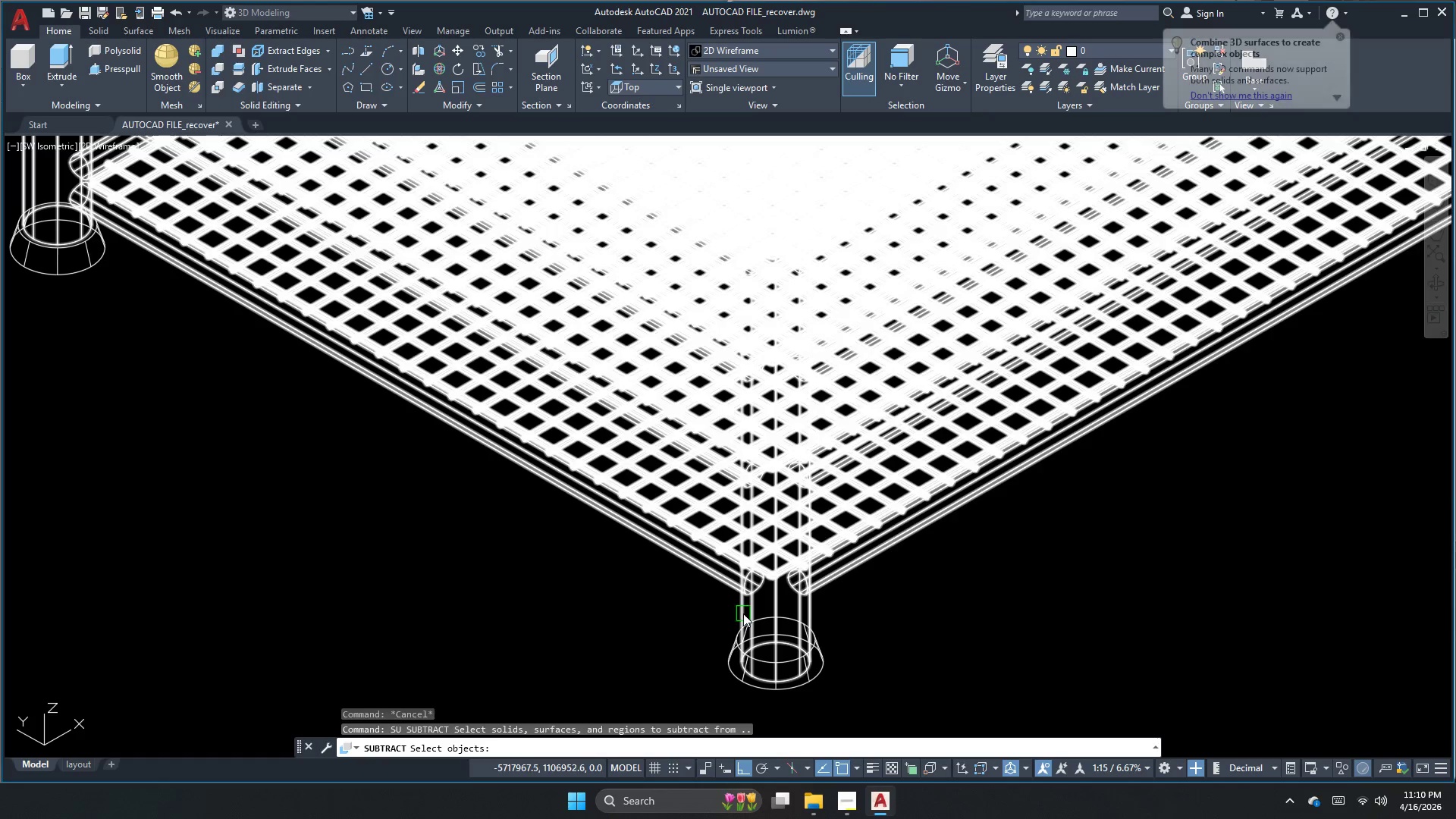 
left_click([742, 606])
 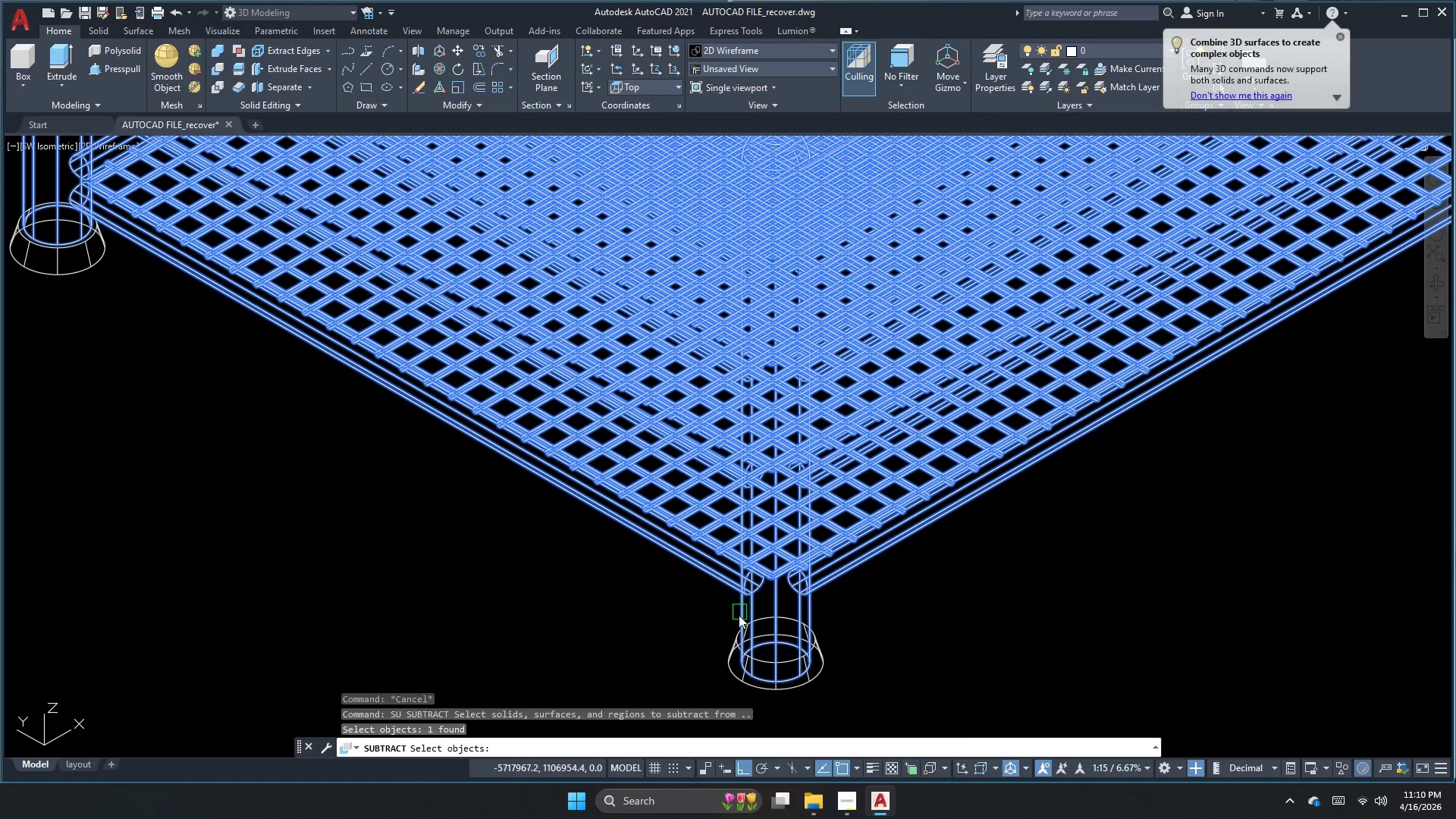 
key(Space)
 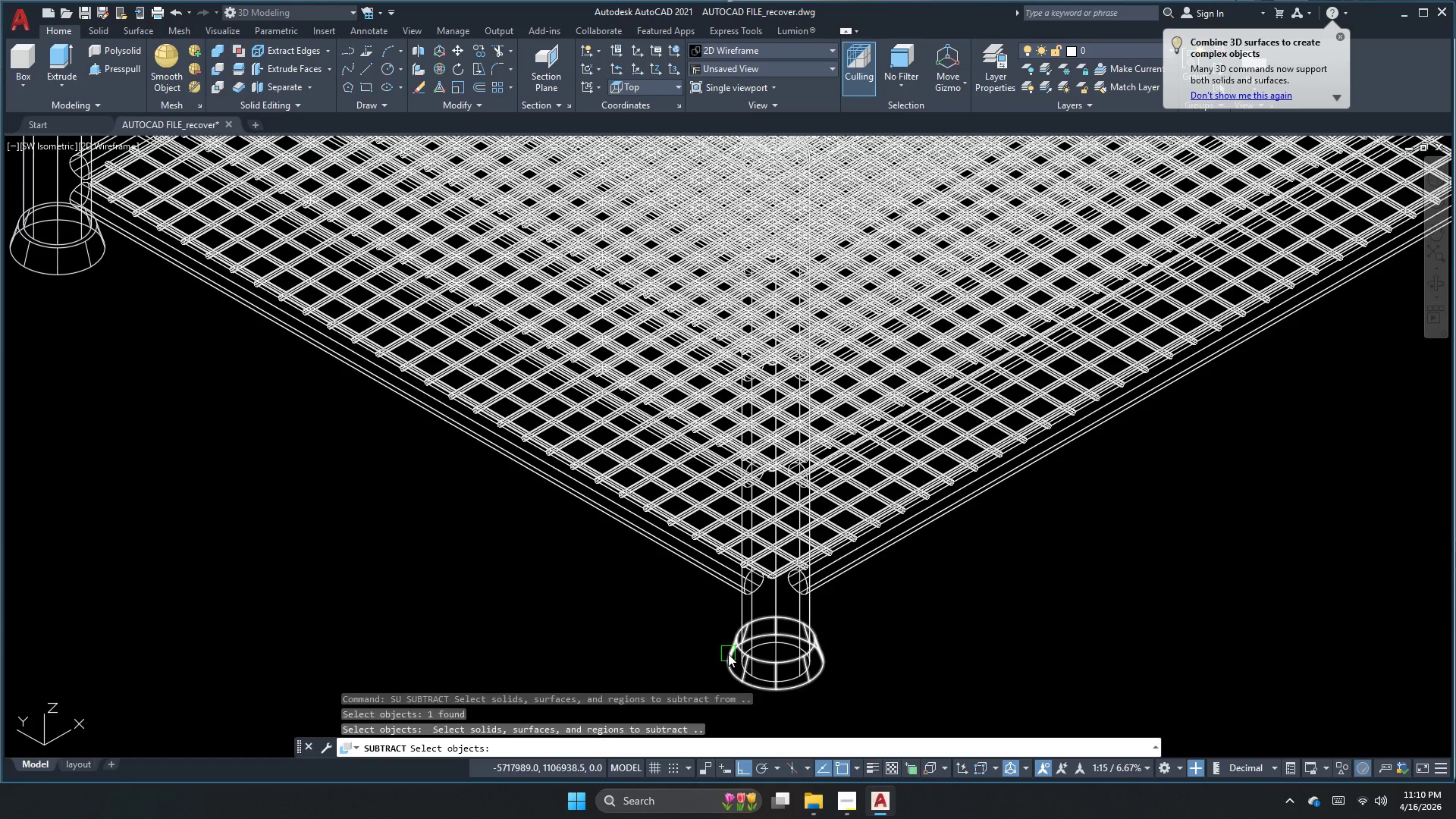 
left_click([728, 654])
 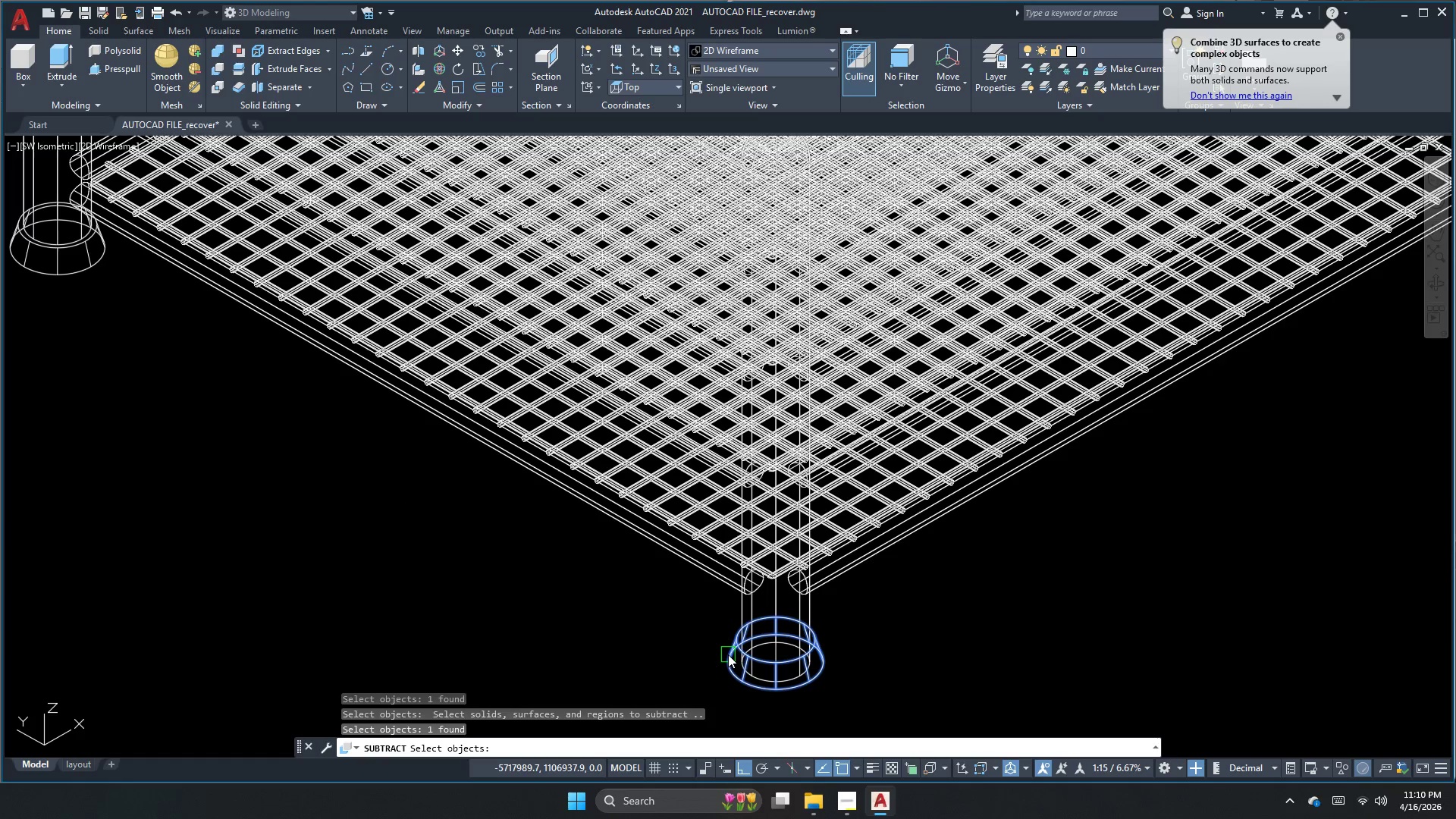 
key(Space)
 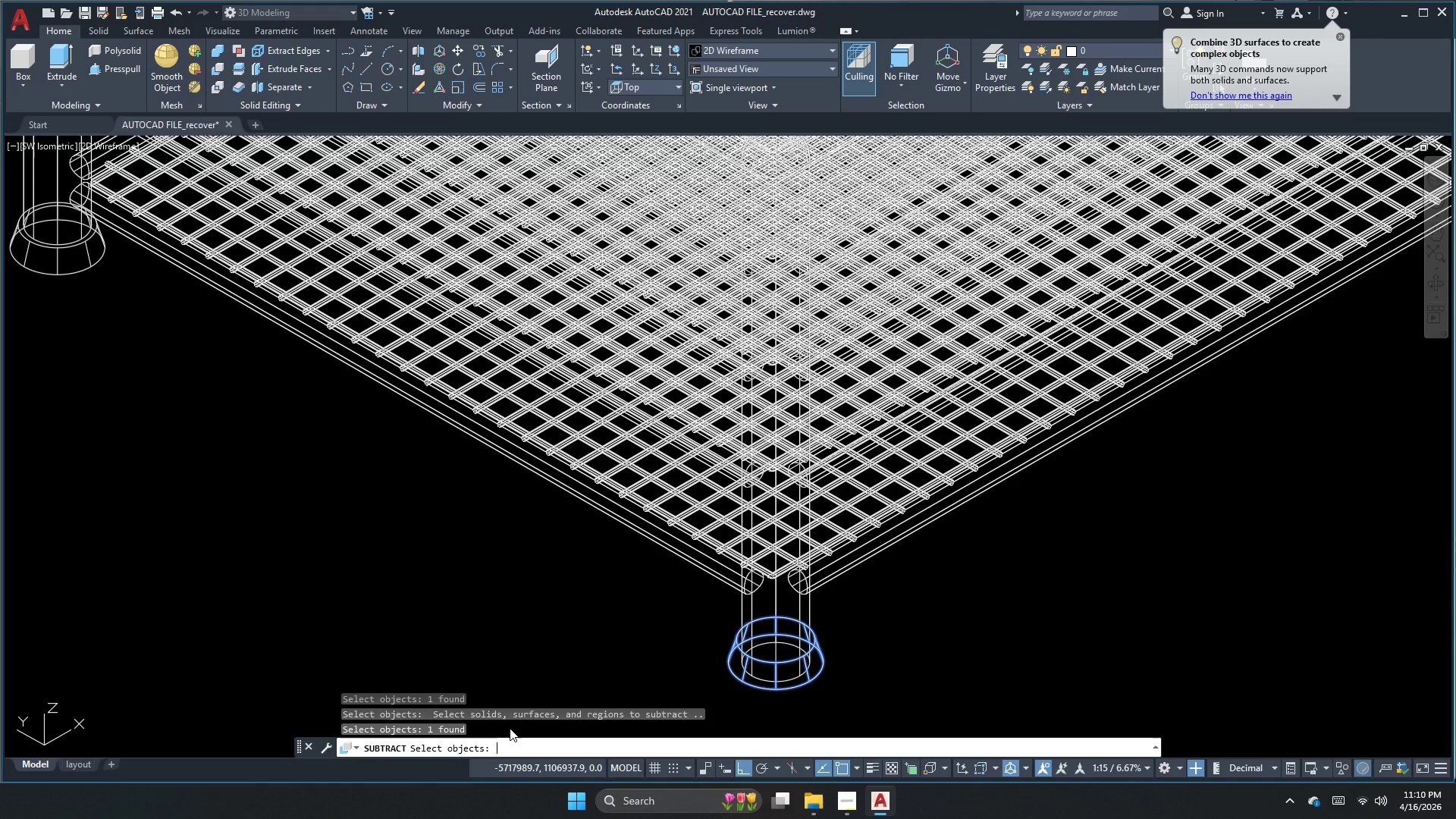 
wait(16.14)
 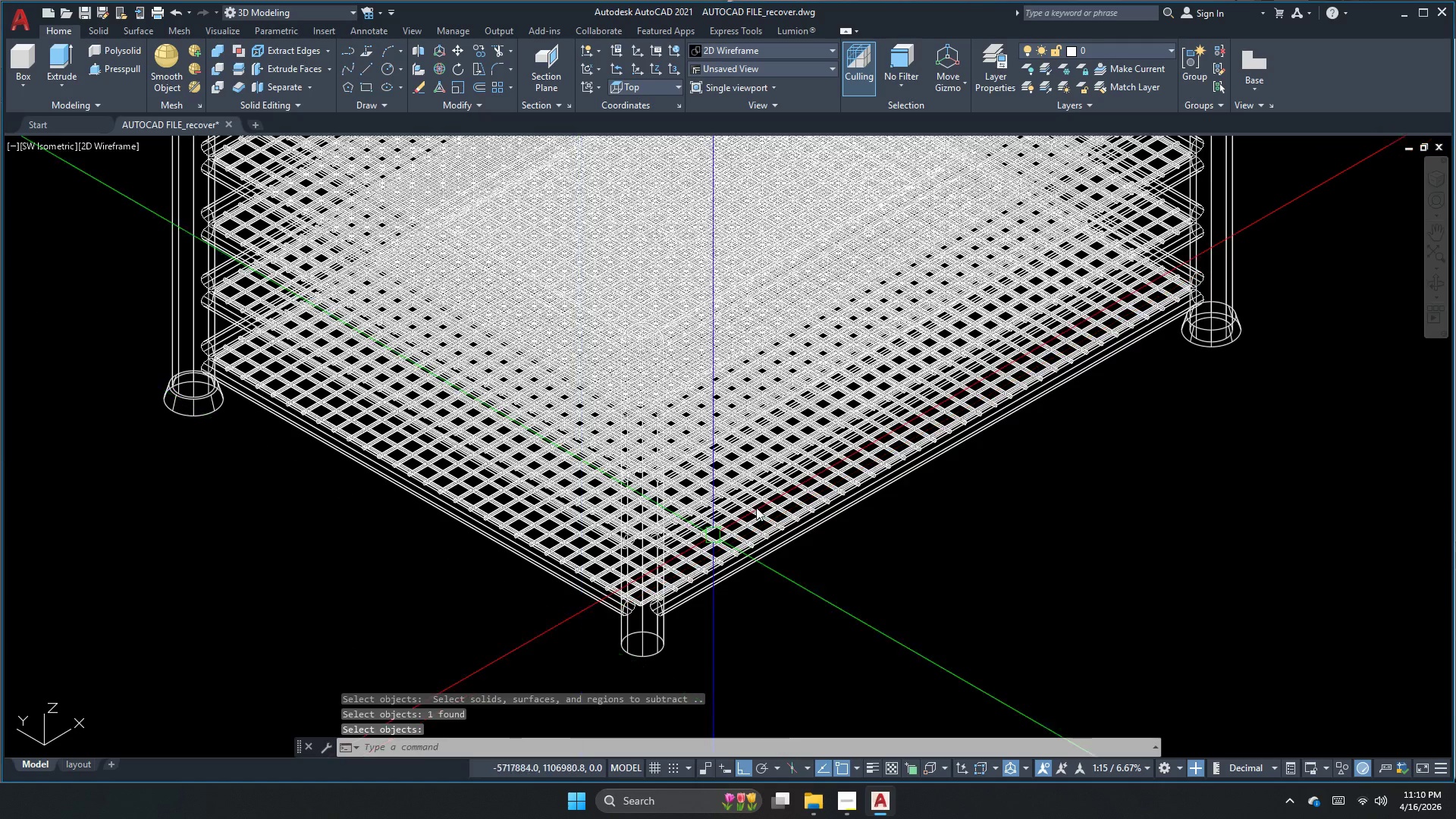 
key(Escape)
 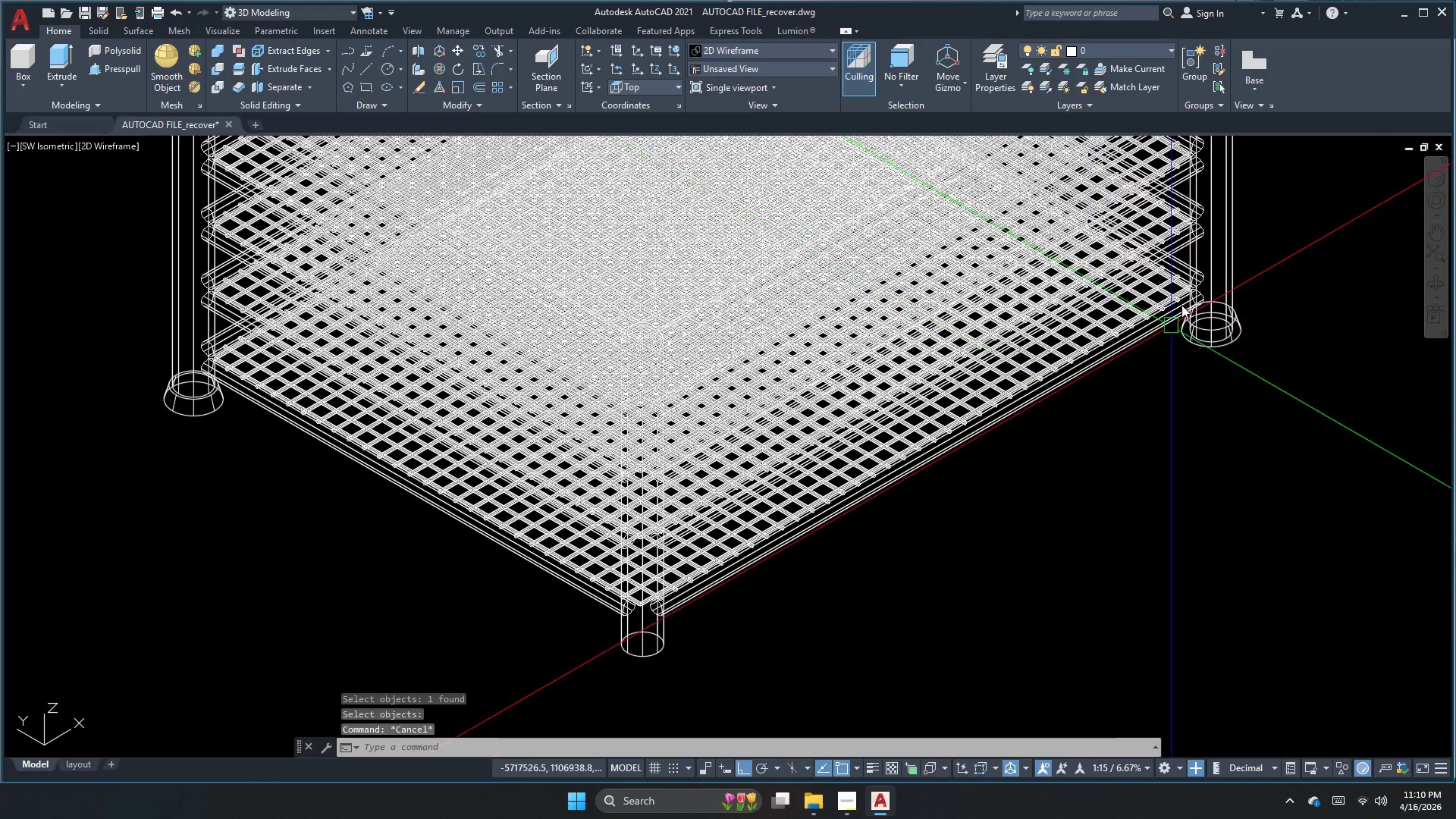 
scroll: coordinate [438, 702], scroll_direction: down, amount: 2.0
 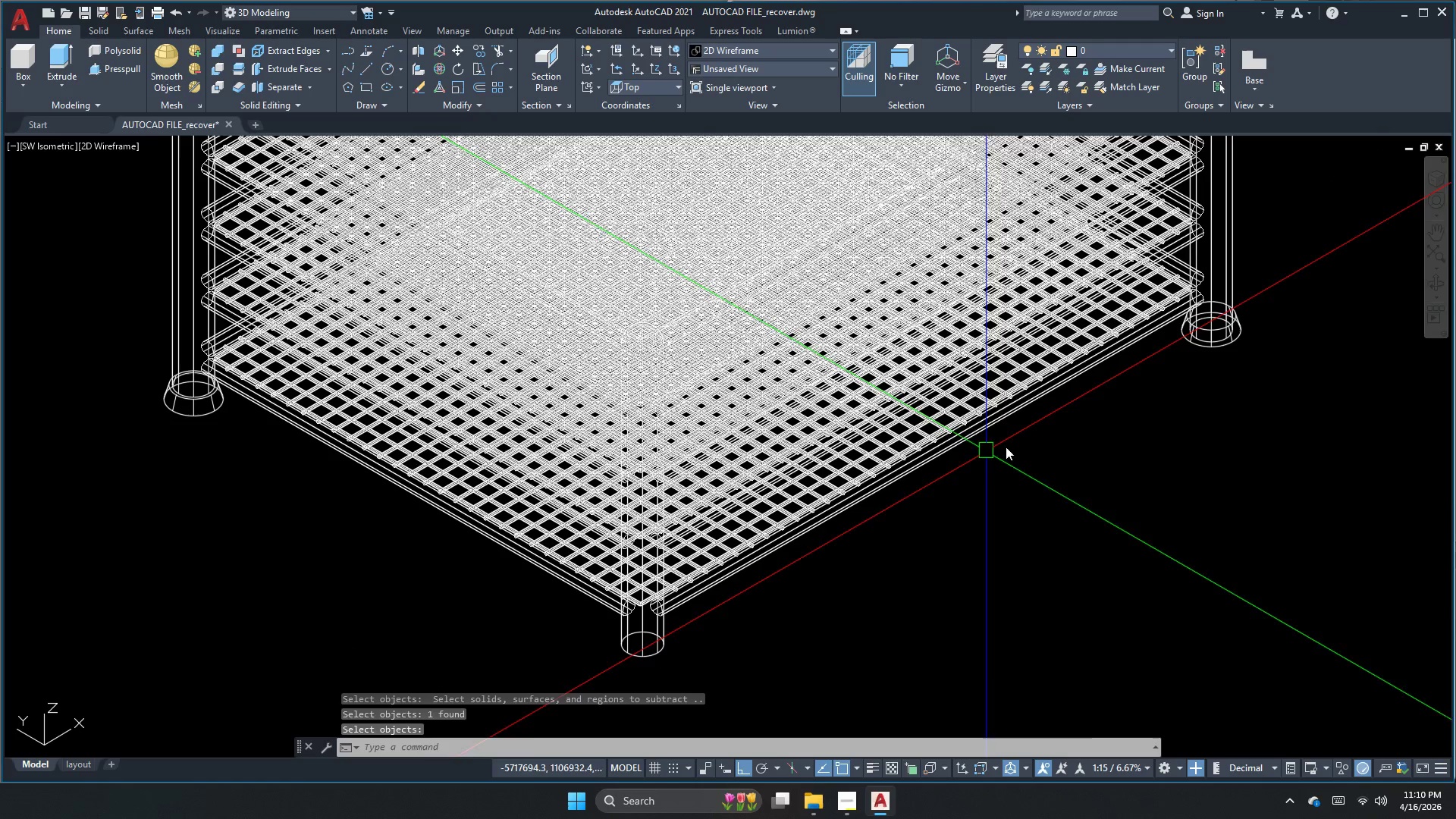 
key(Space)
 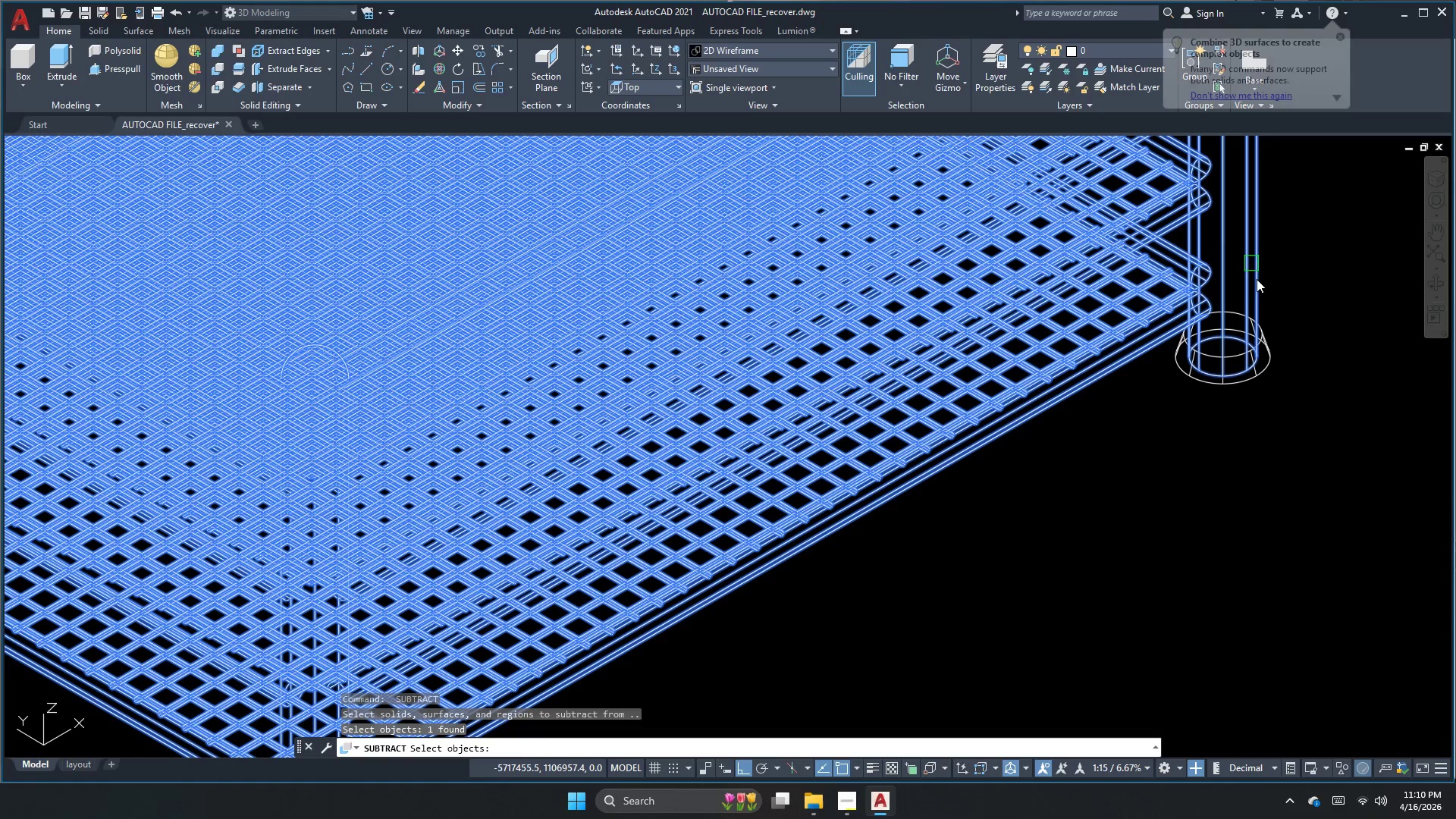 
scroll: coordinate [1190, 284], scroll_direction: up, amount: 1.0
 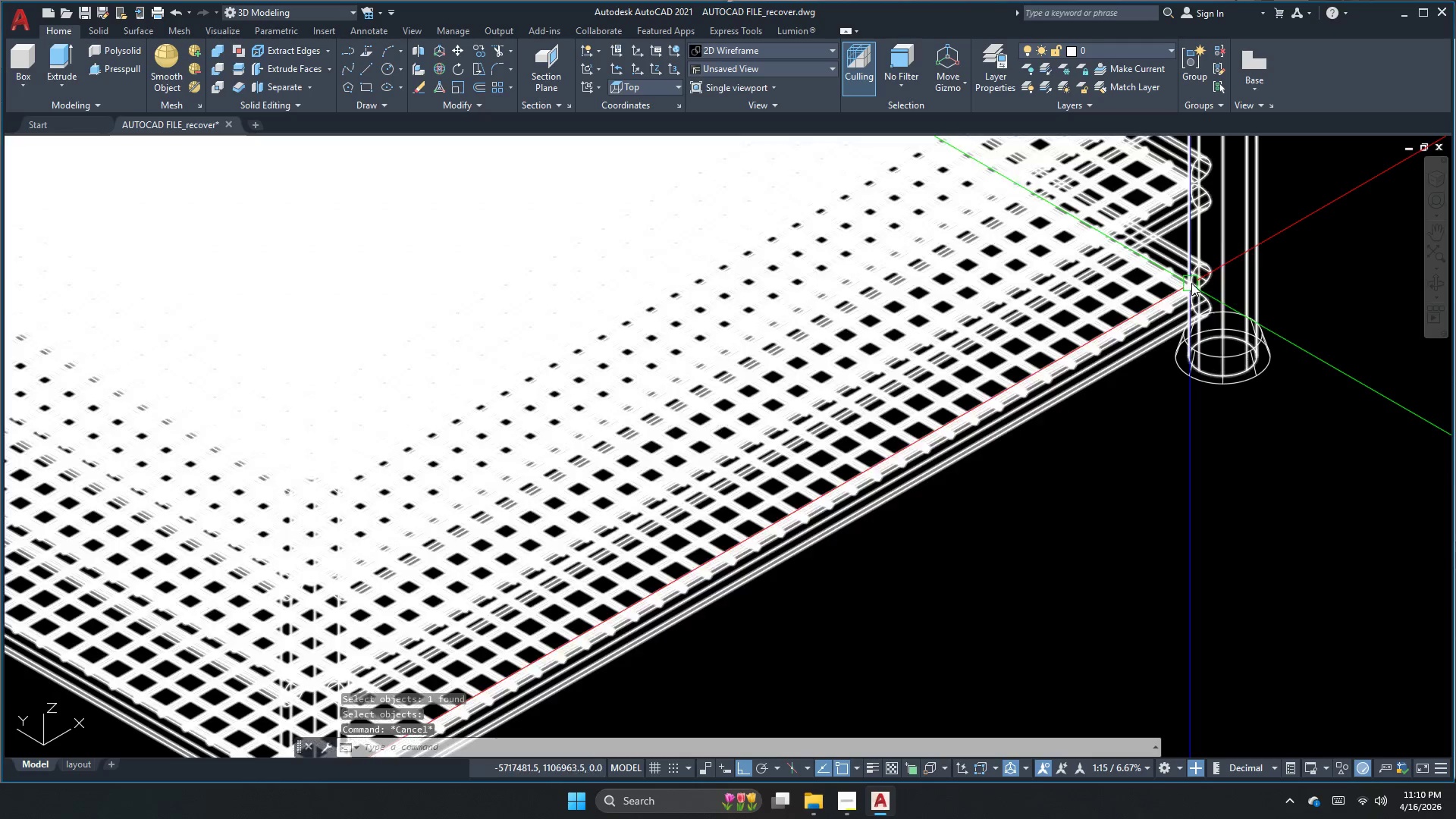 
key(Space)
 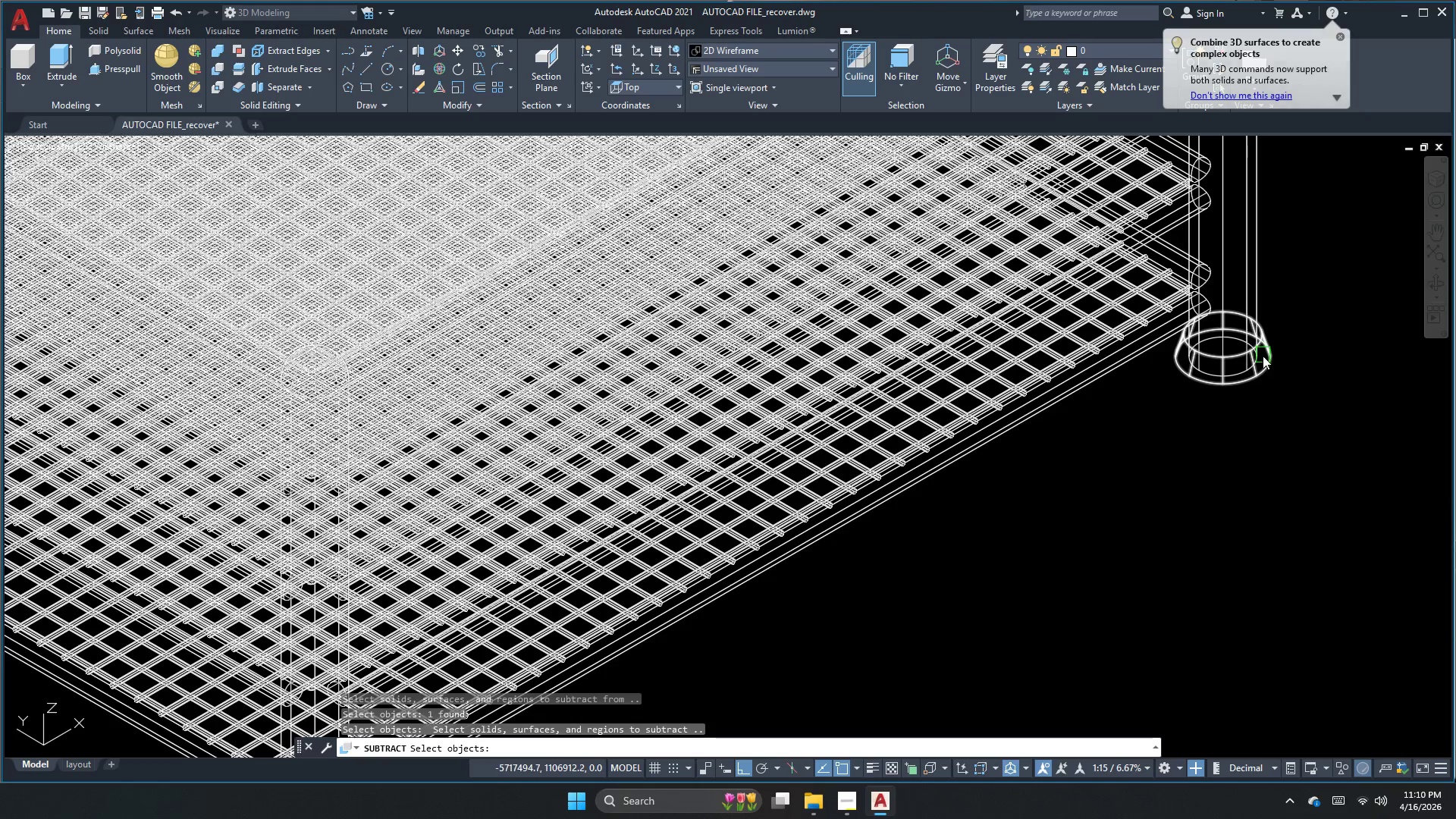 
left_click([1263, 356])
 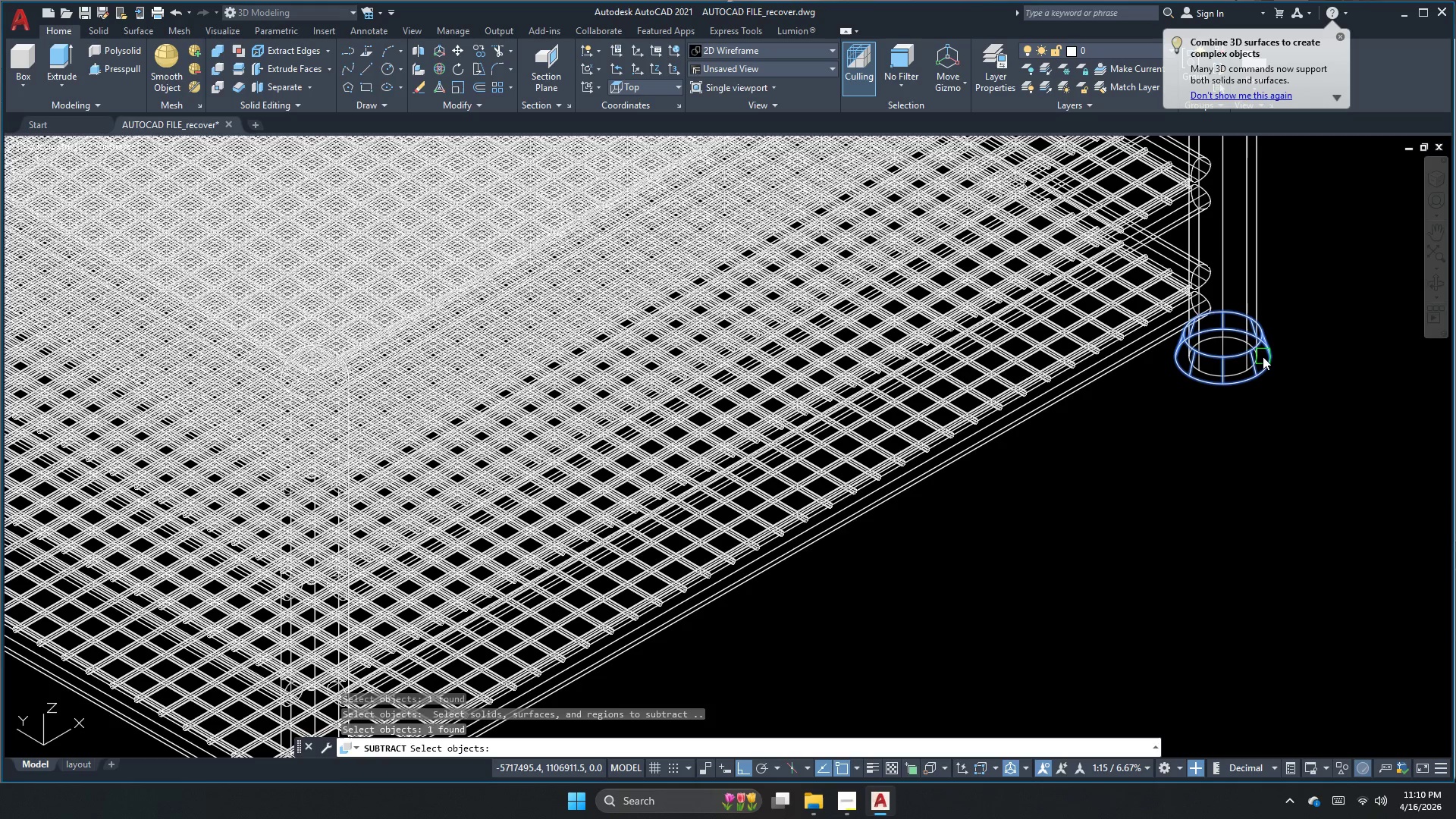 
key(Space)
 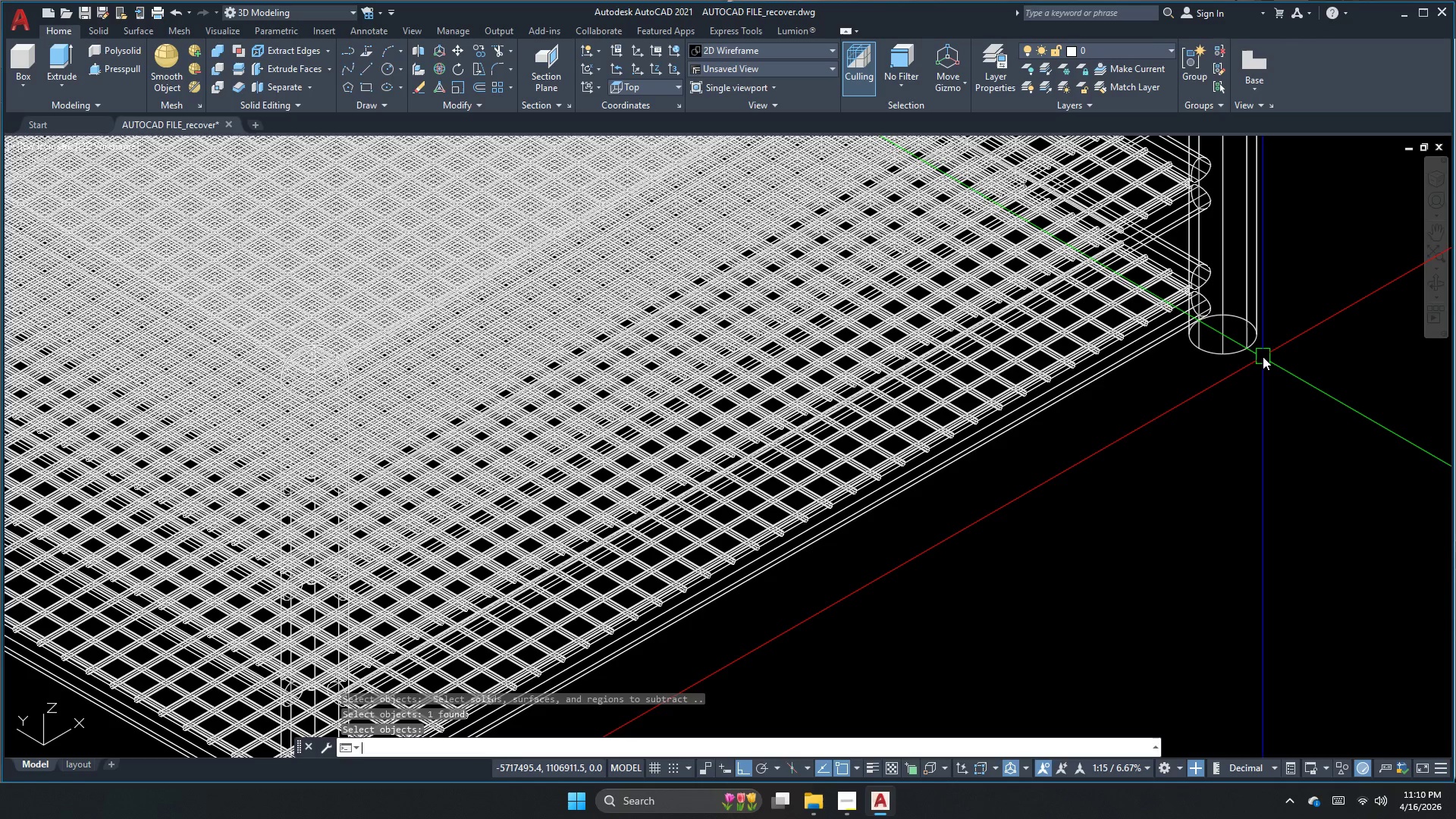 
wait(20.12)
 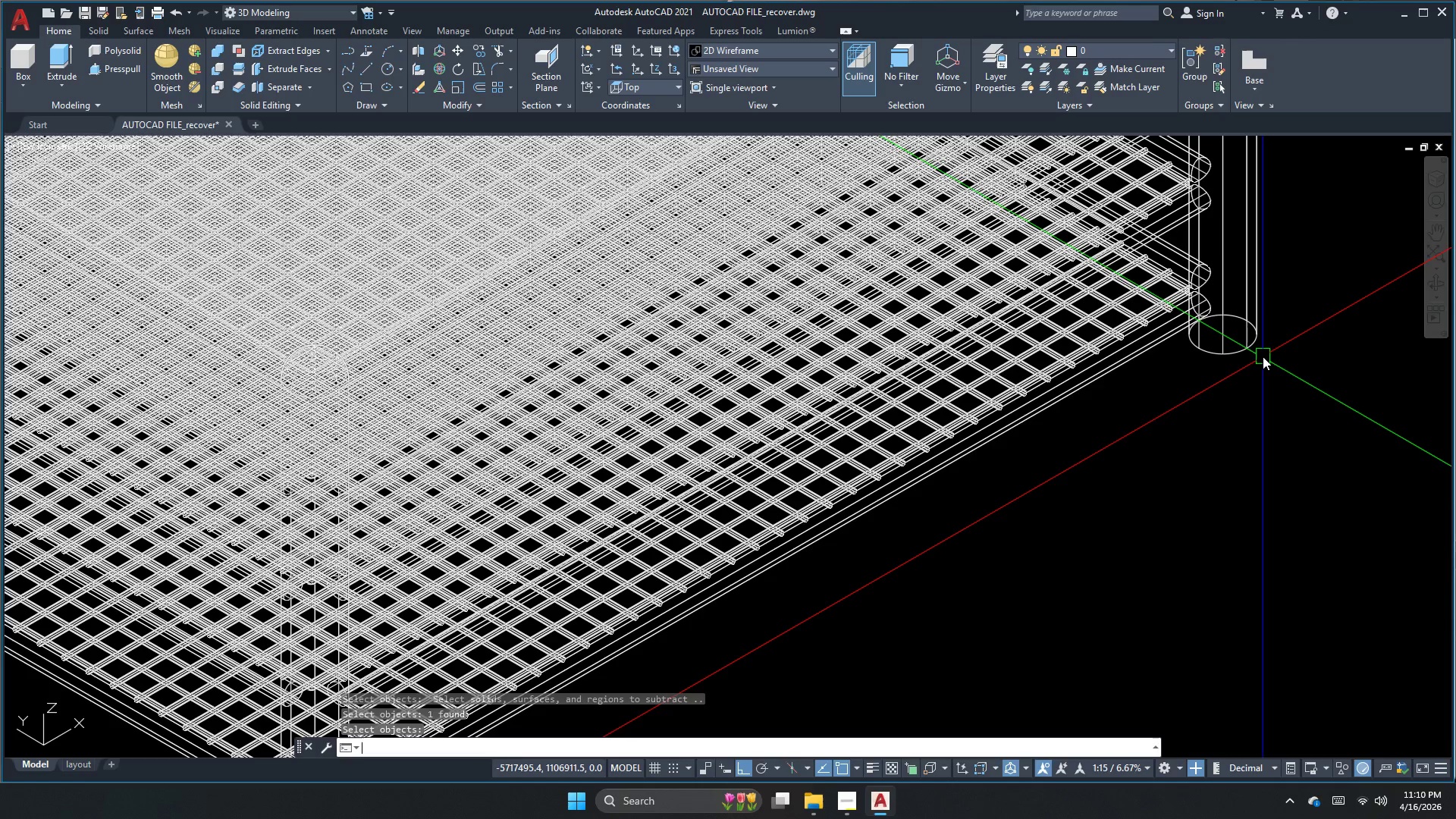 
key(1)
 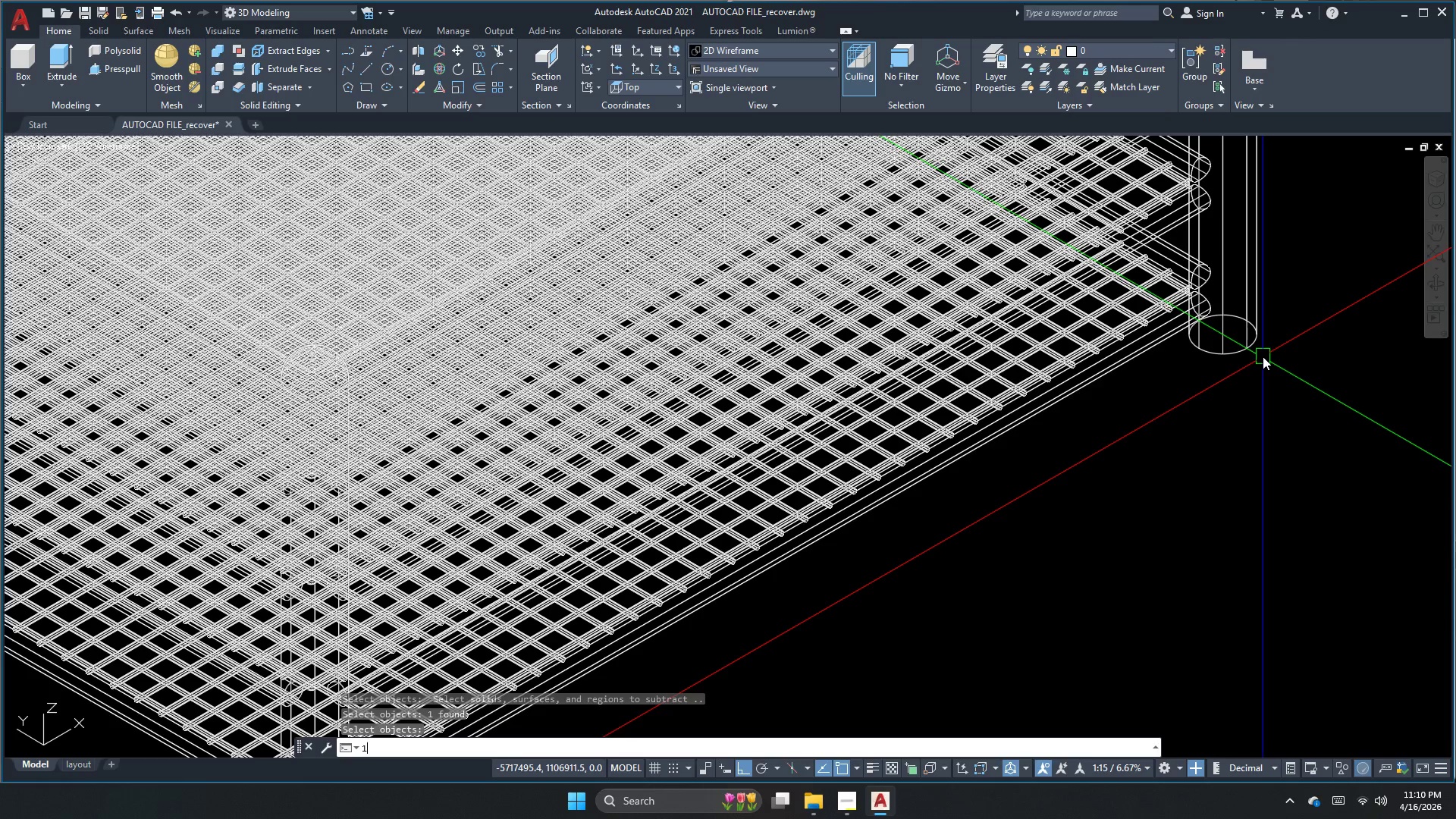 
hold_key(key=1, duration=1.5)
 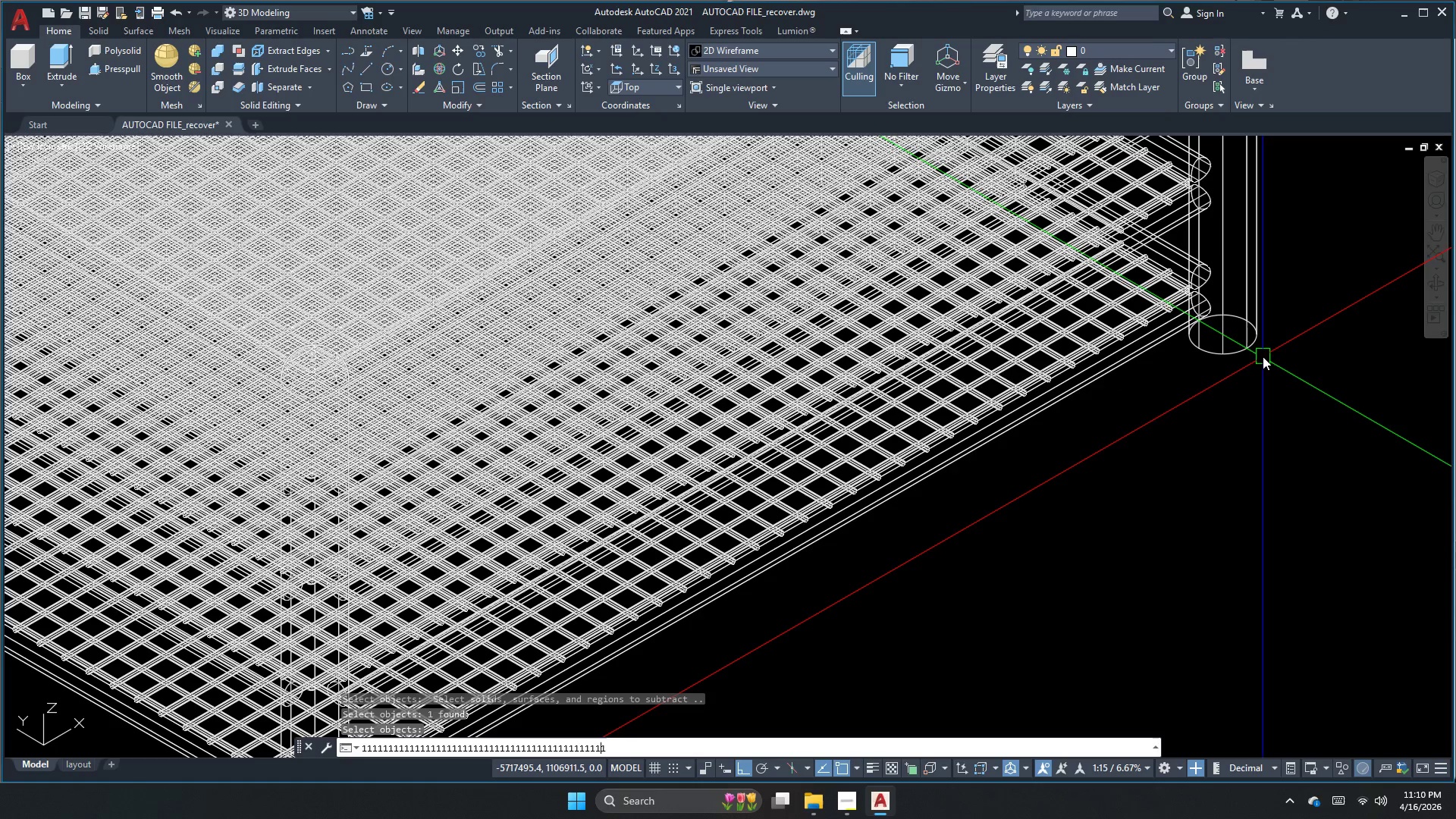 
hold_key(key=1, duration=1.52)
 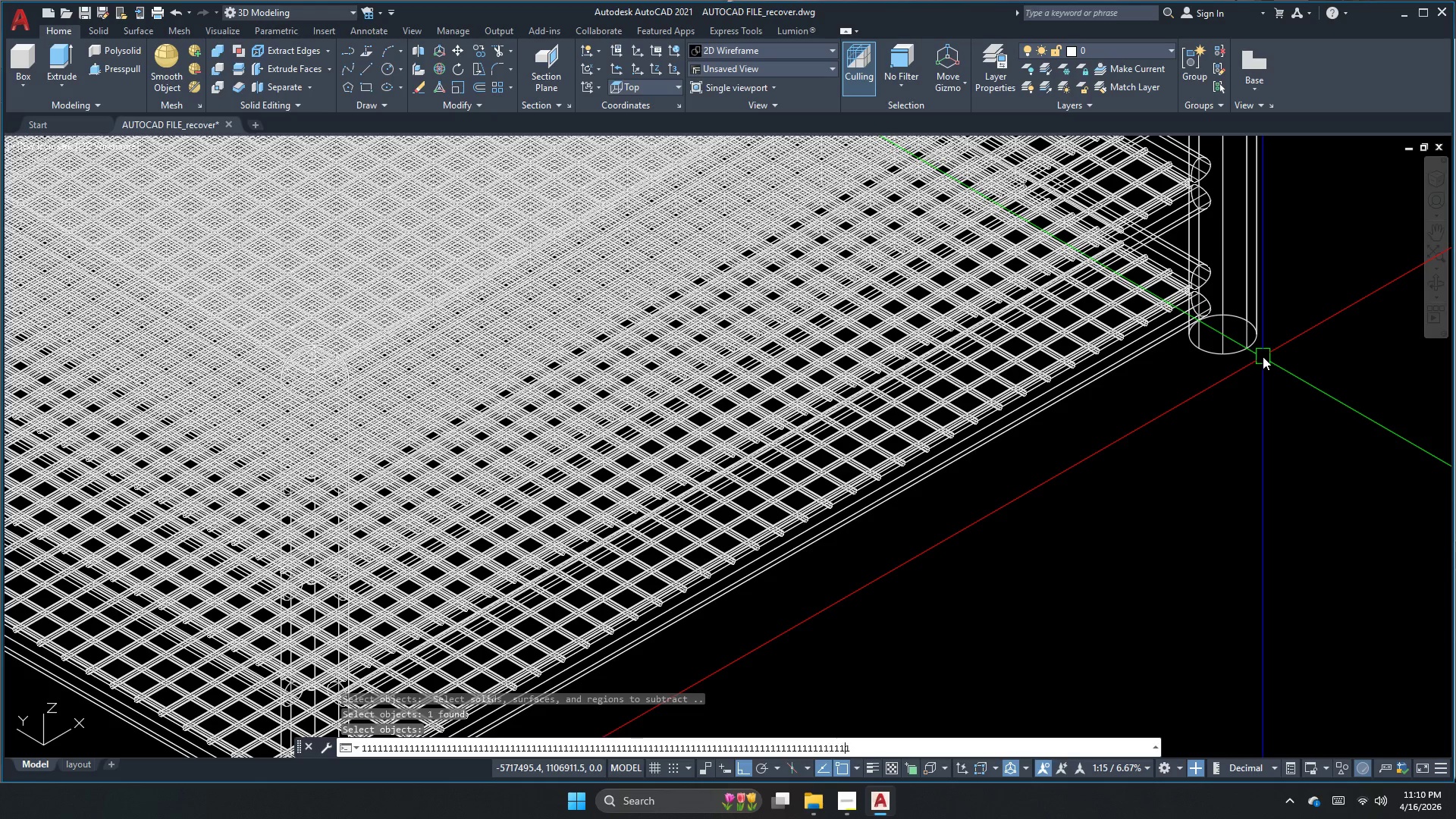 
hold_key(key=1, duration=1.5)
 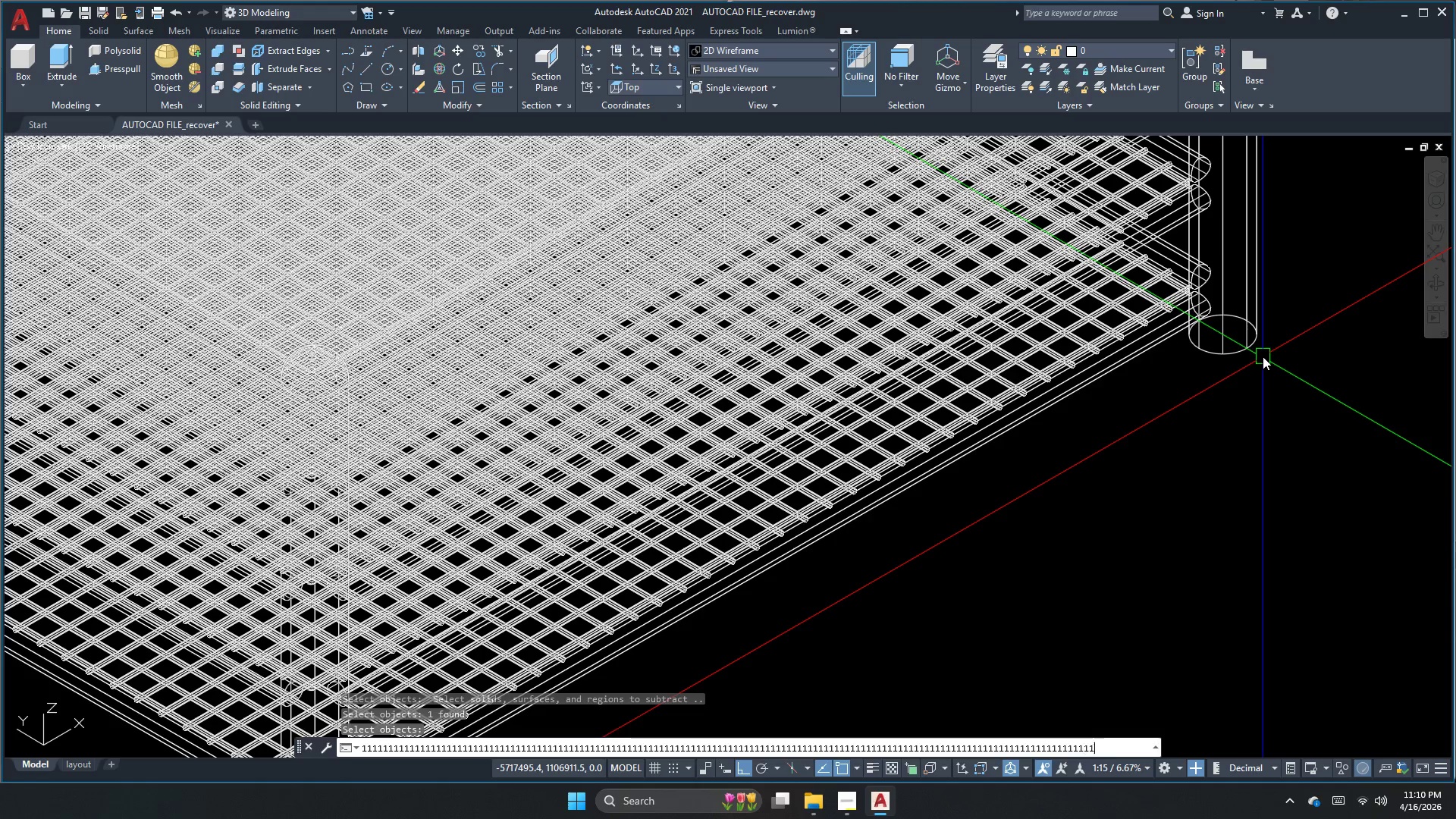 
hold_key(key=1, duration=1.51)
 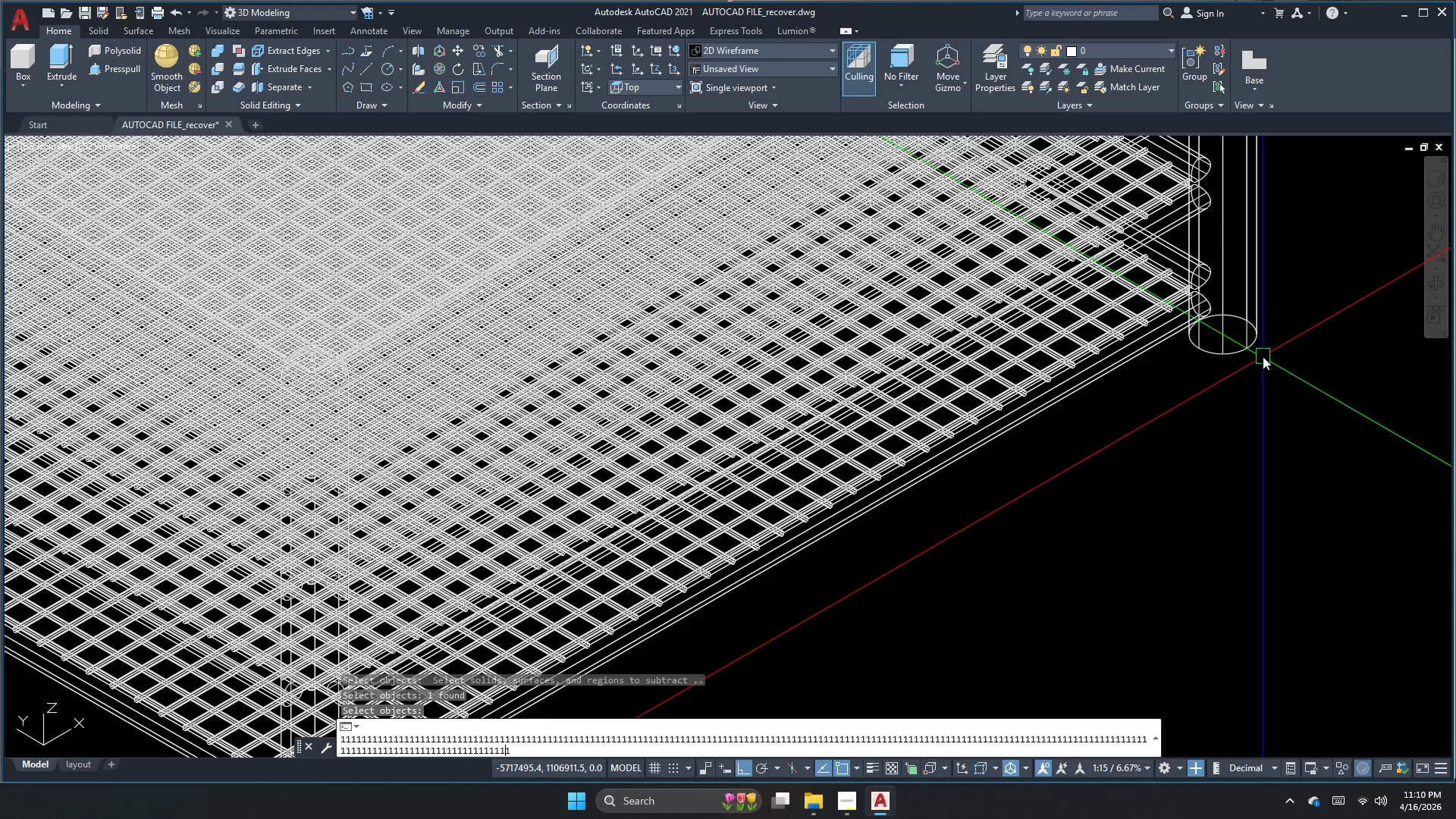 
hold_key(key=1, duration=0.8)
 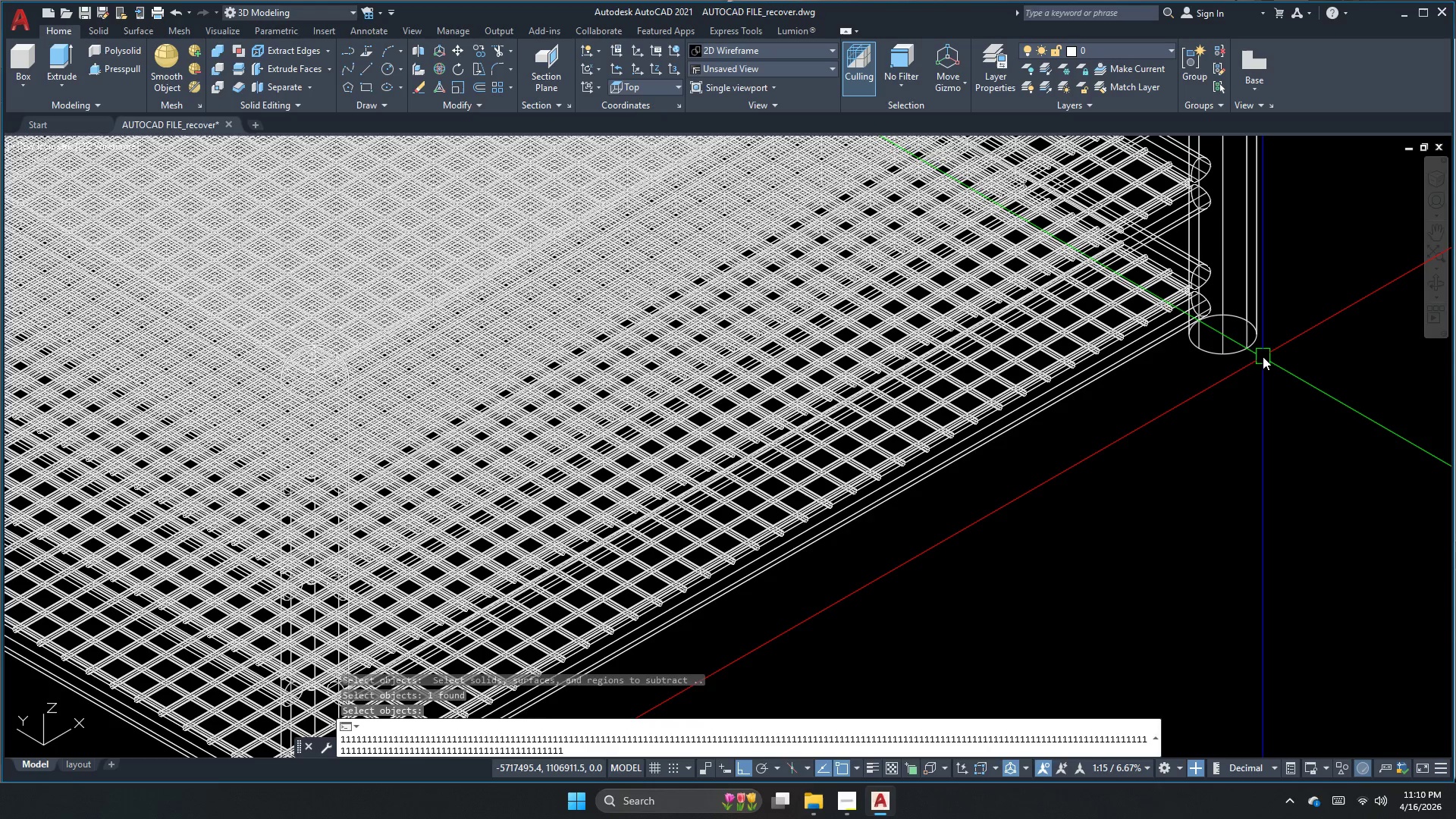 
key(Escape)
 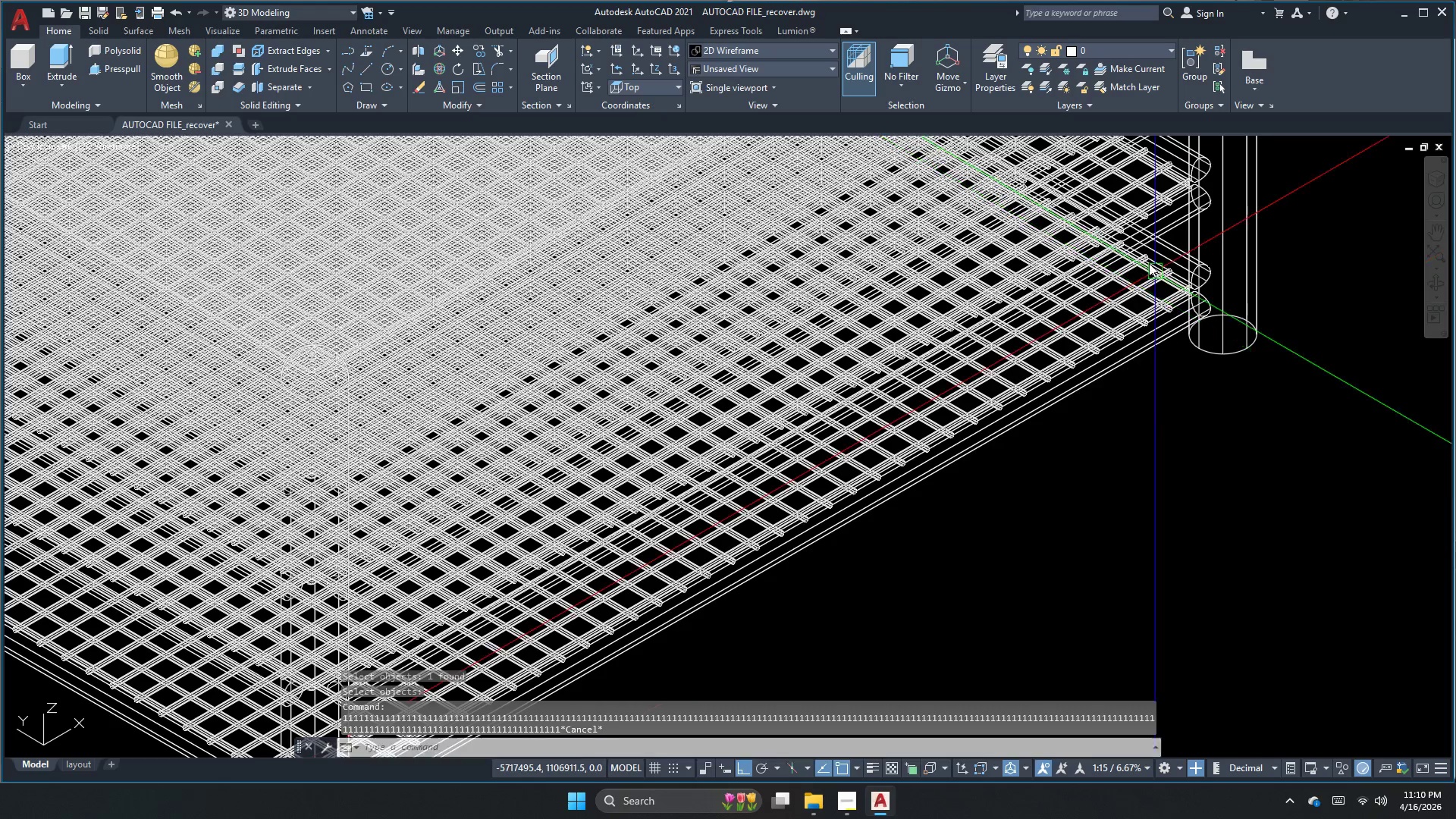 
scroll: coordinate [1320, 450], scroll_direction: down, amount: 3.0
 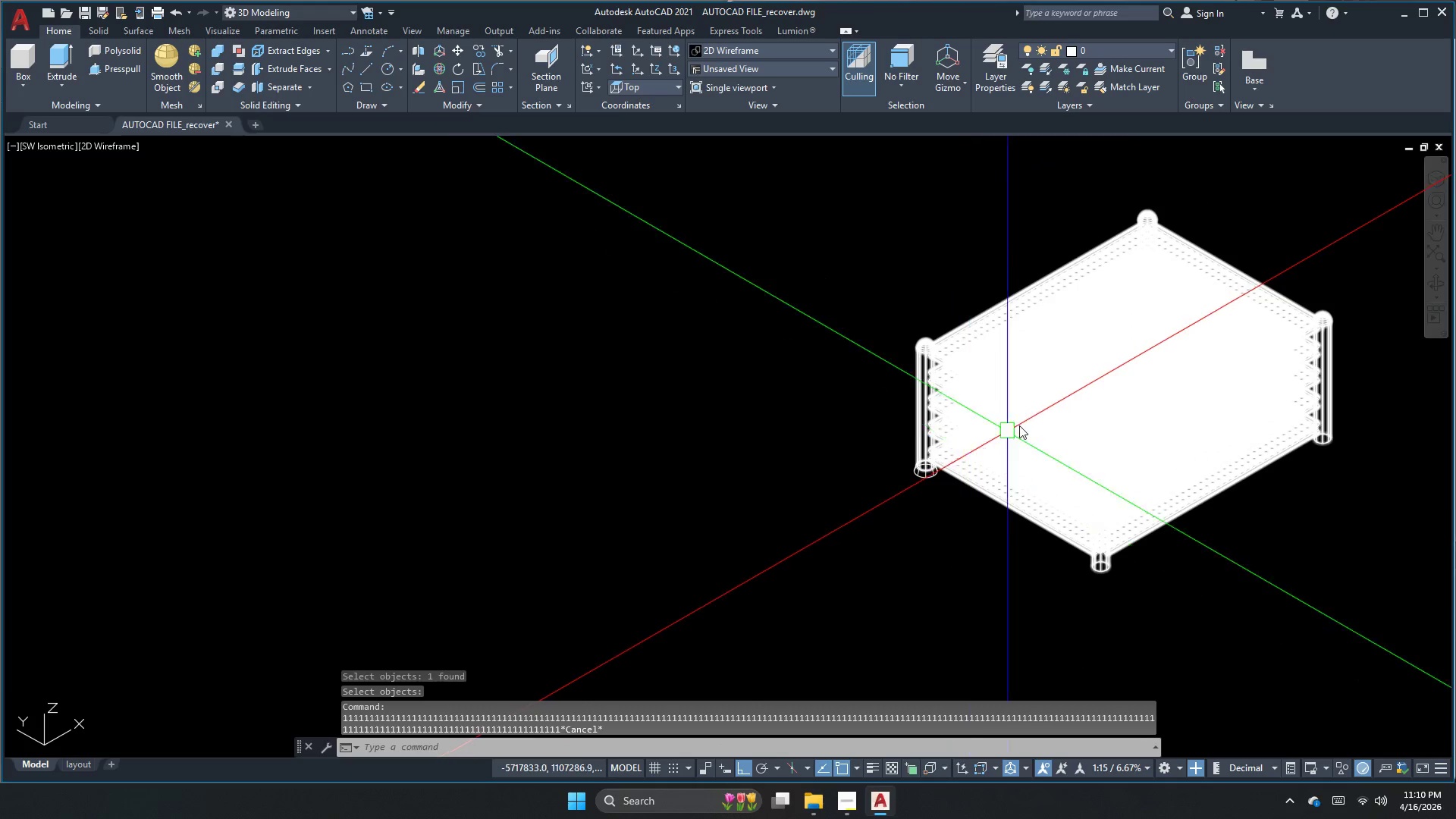 
key(Escape)
 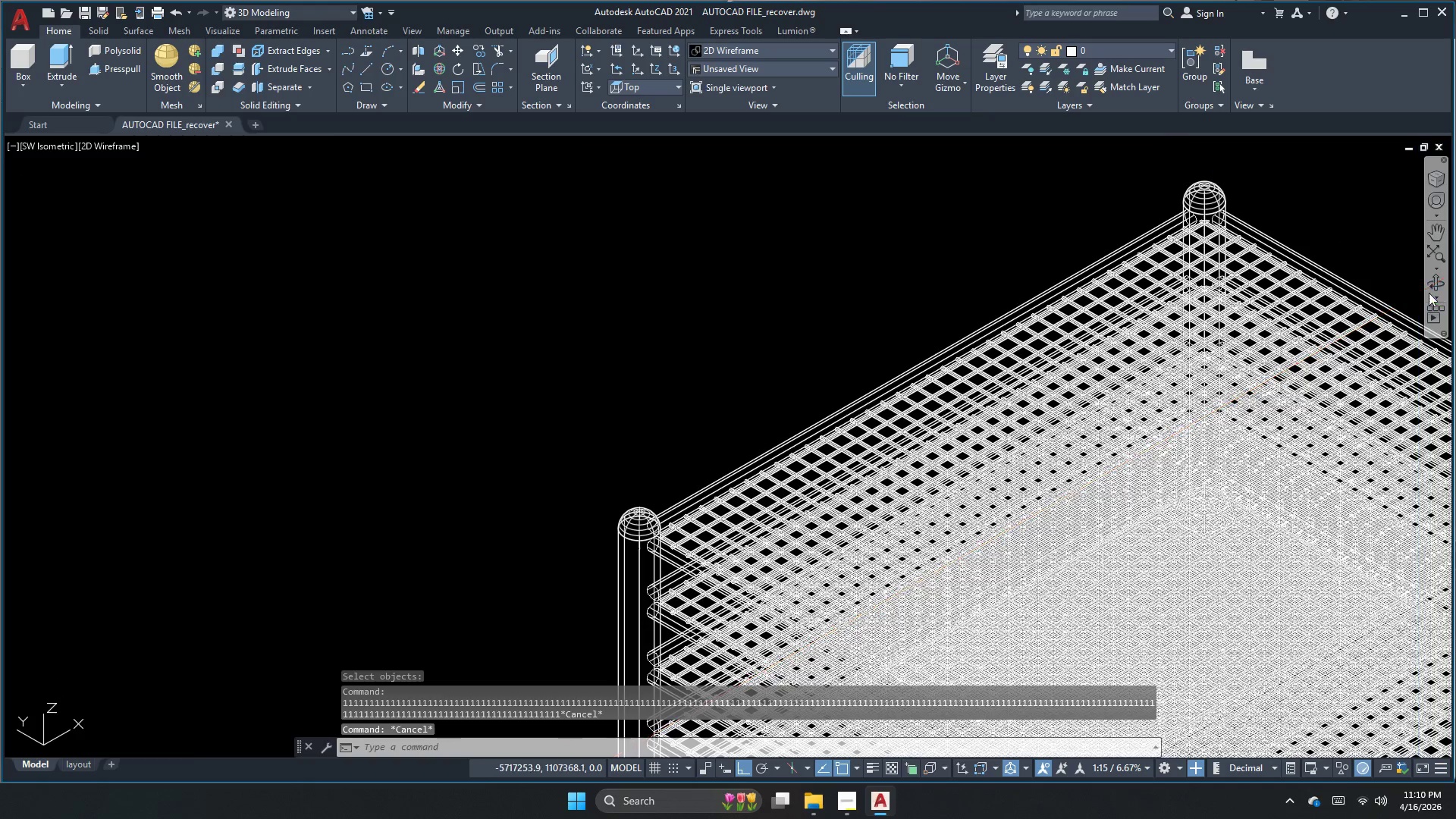 
scroll: coordinate [1109, 233], scroll_direction: up, amount: 2.0
 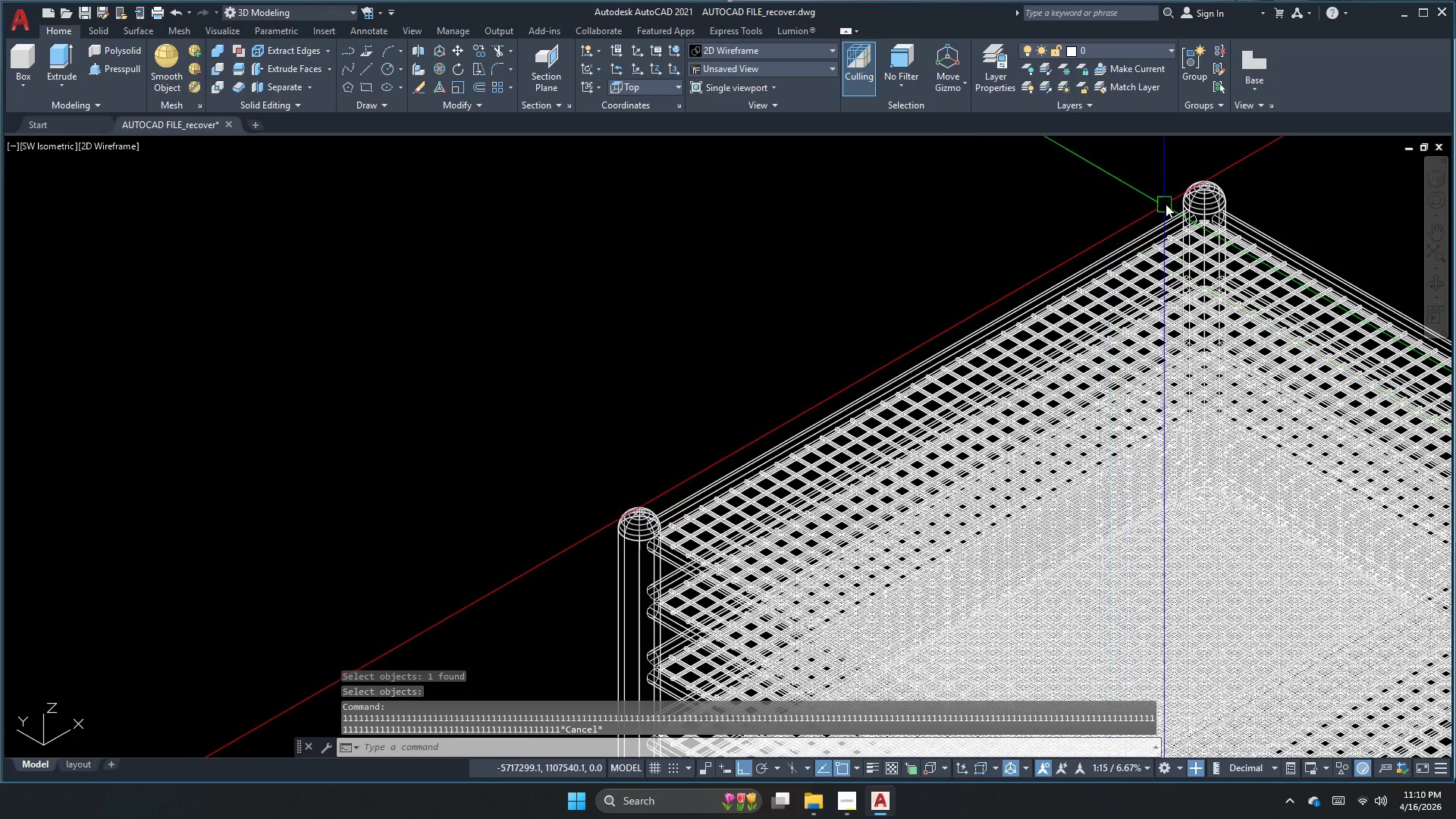 
left_click([1444, 286])
 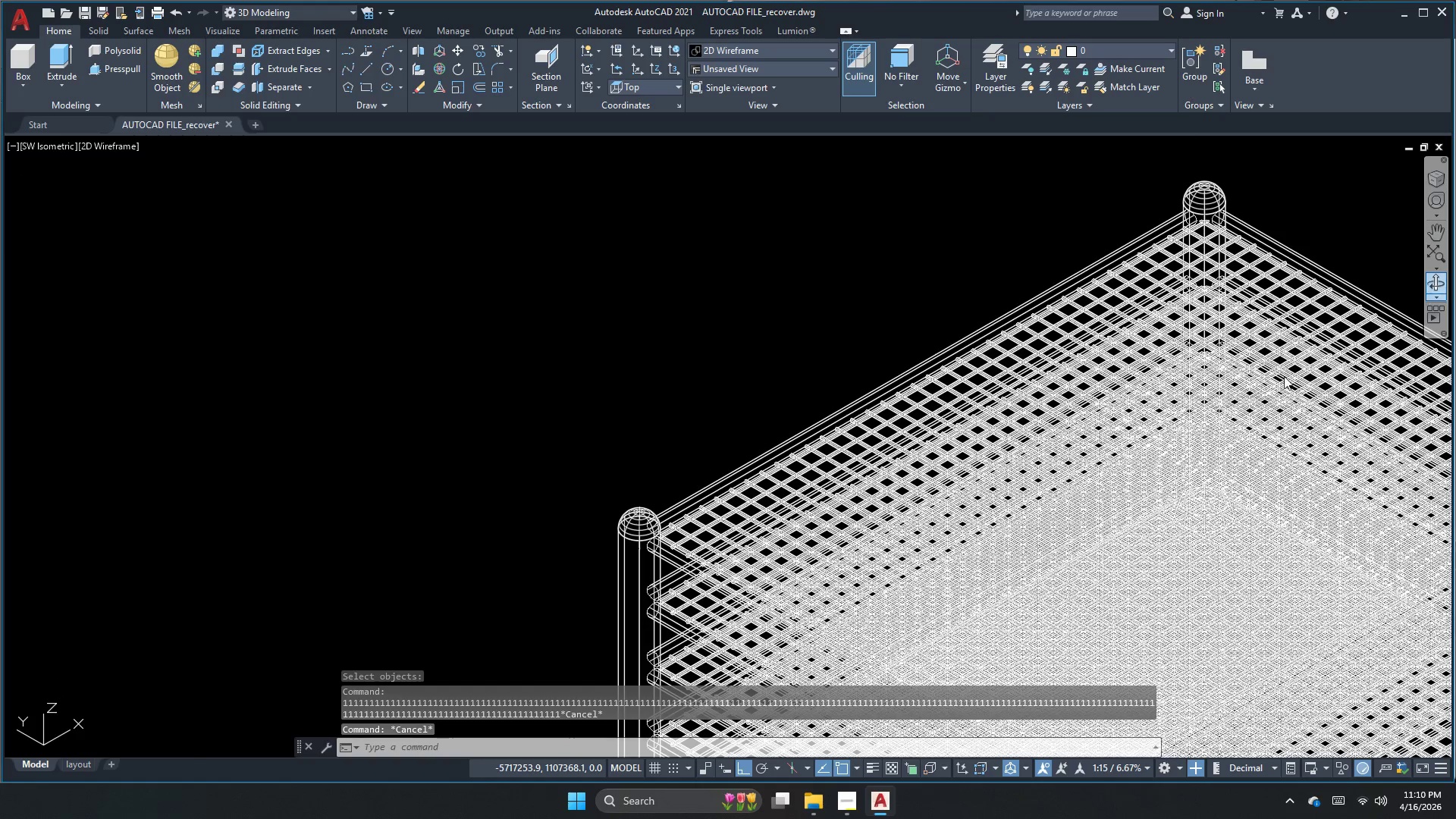 
left_click_drag(start_coordinate=[1194, 513], to_coordinate=[969, 503])
 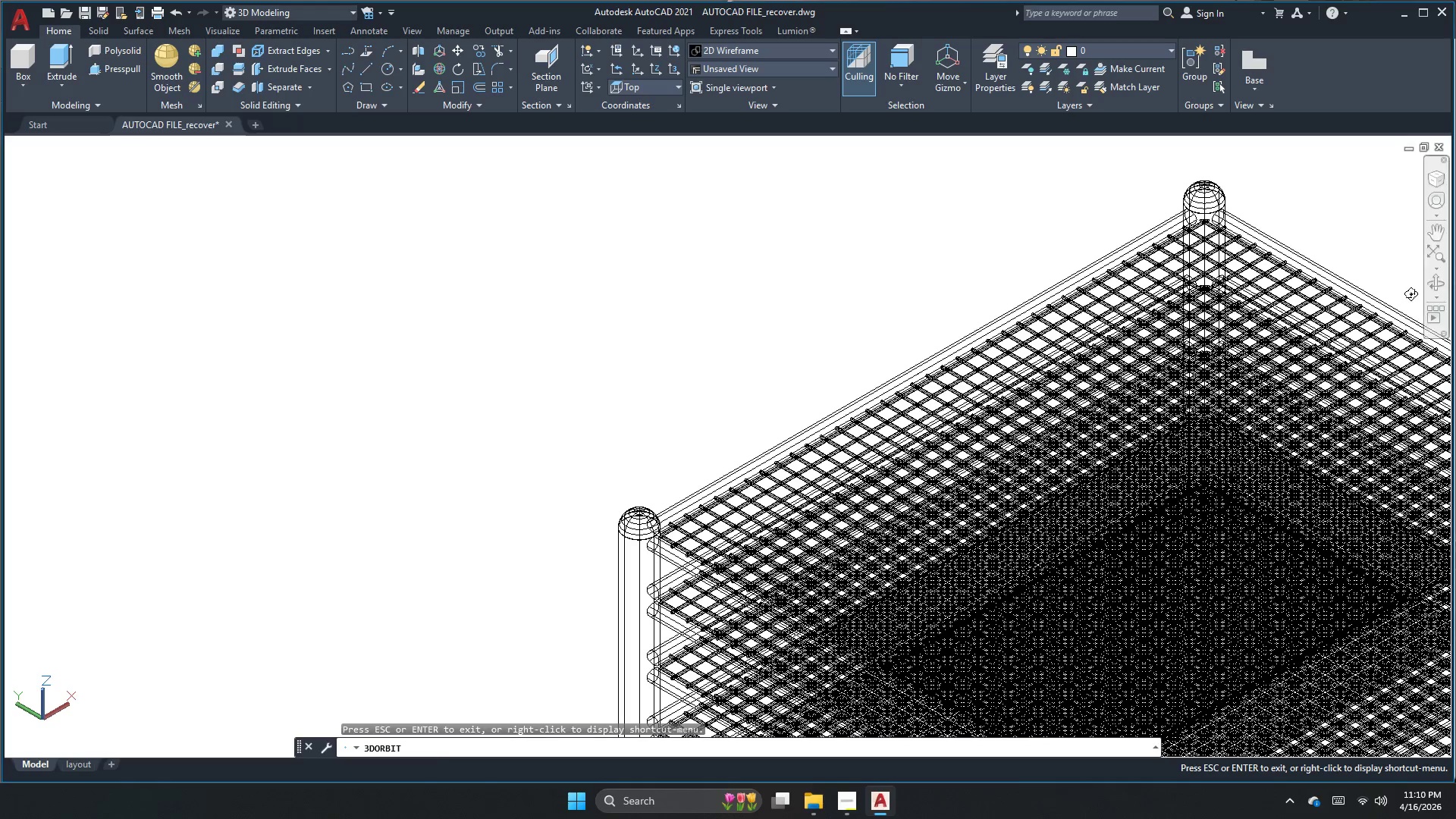 
left_click_drag(start_coordinate=[1251, 435], to_coordinate=[943, 407])
 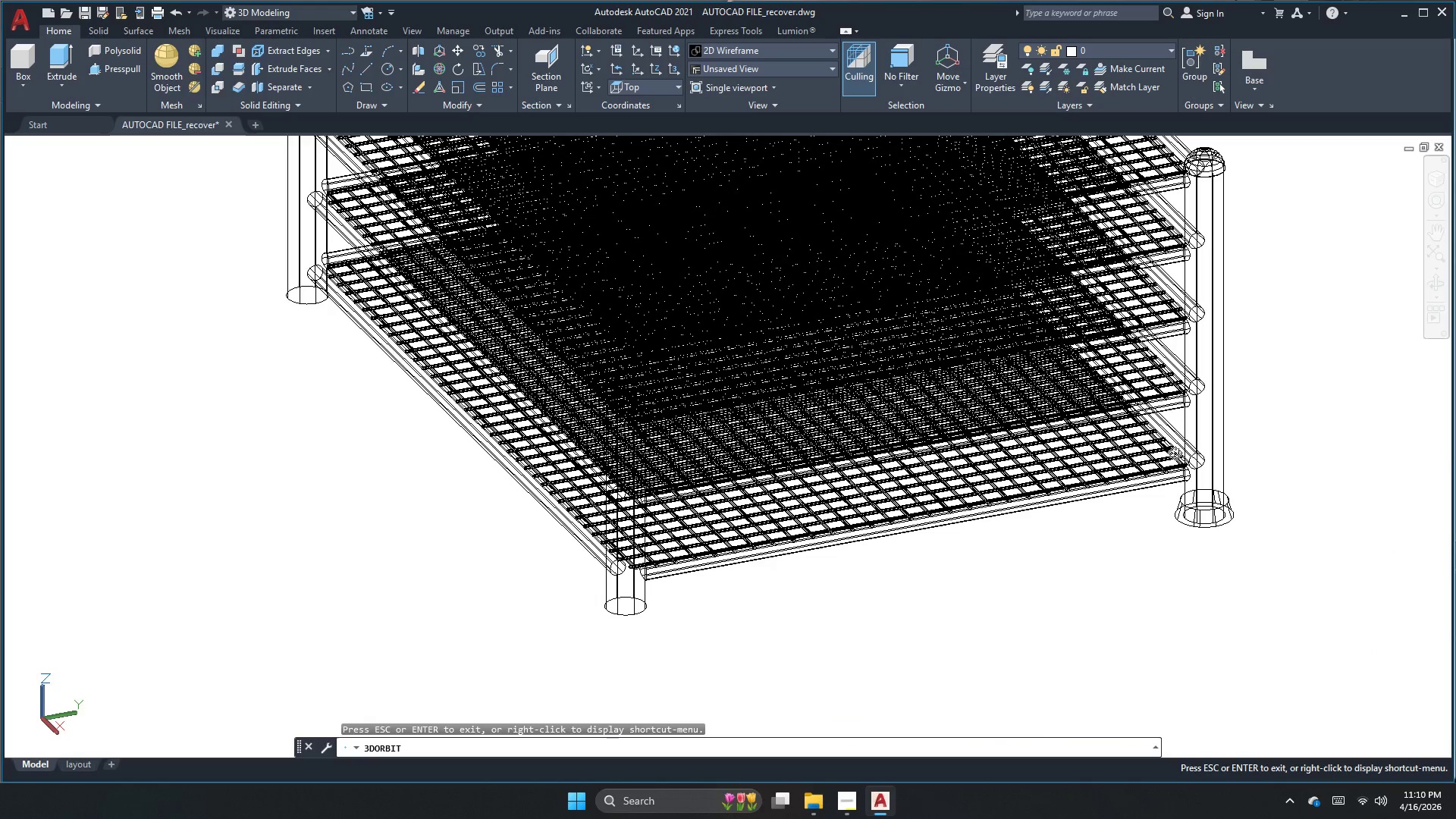 
key(Escape)
 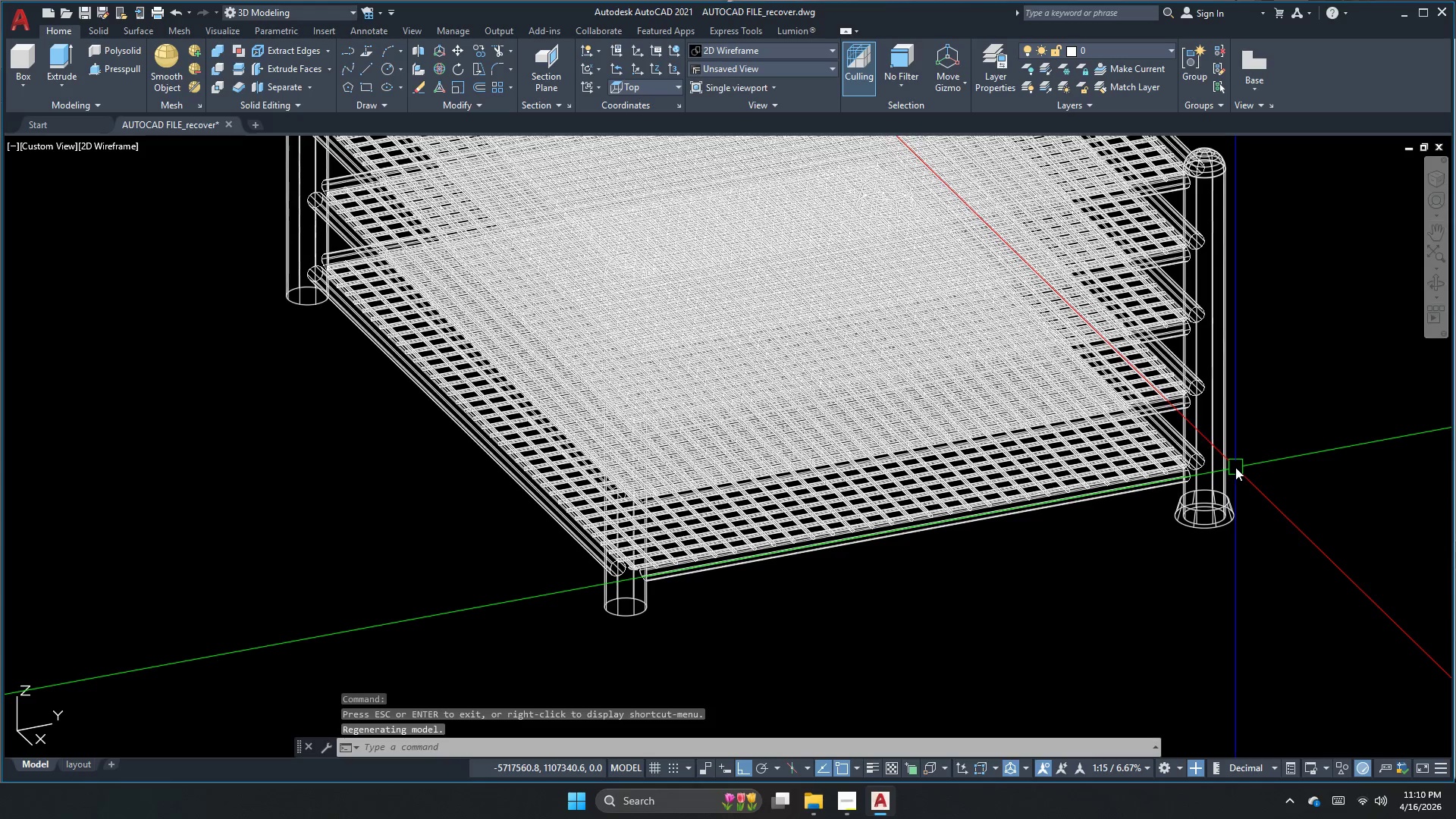 
key(Escape)
 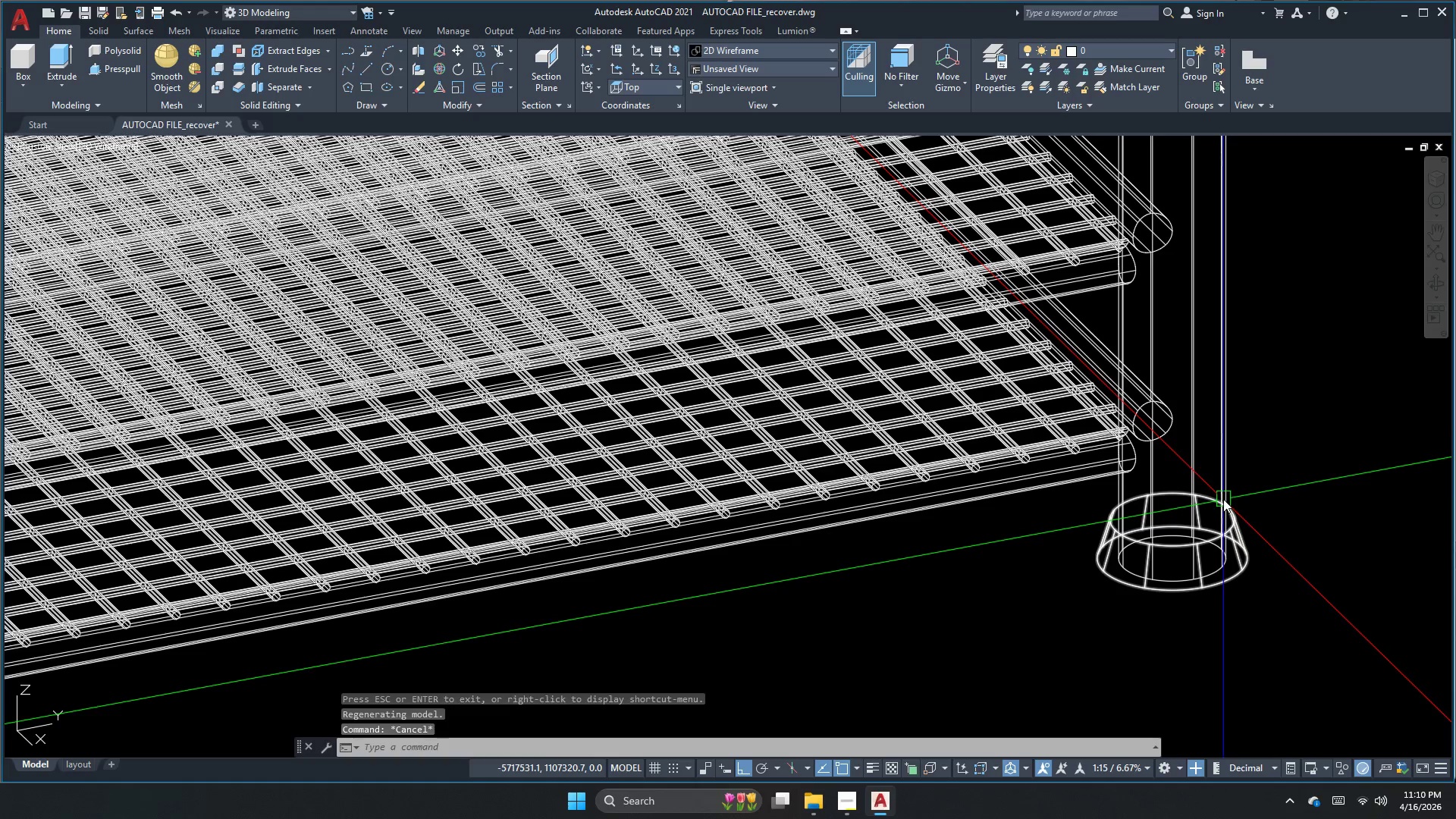 
key(Escape)
 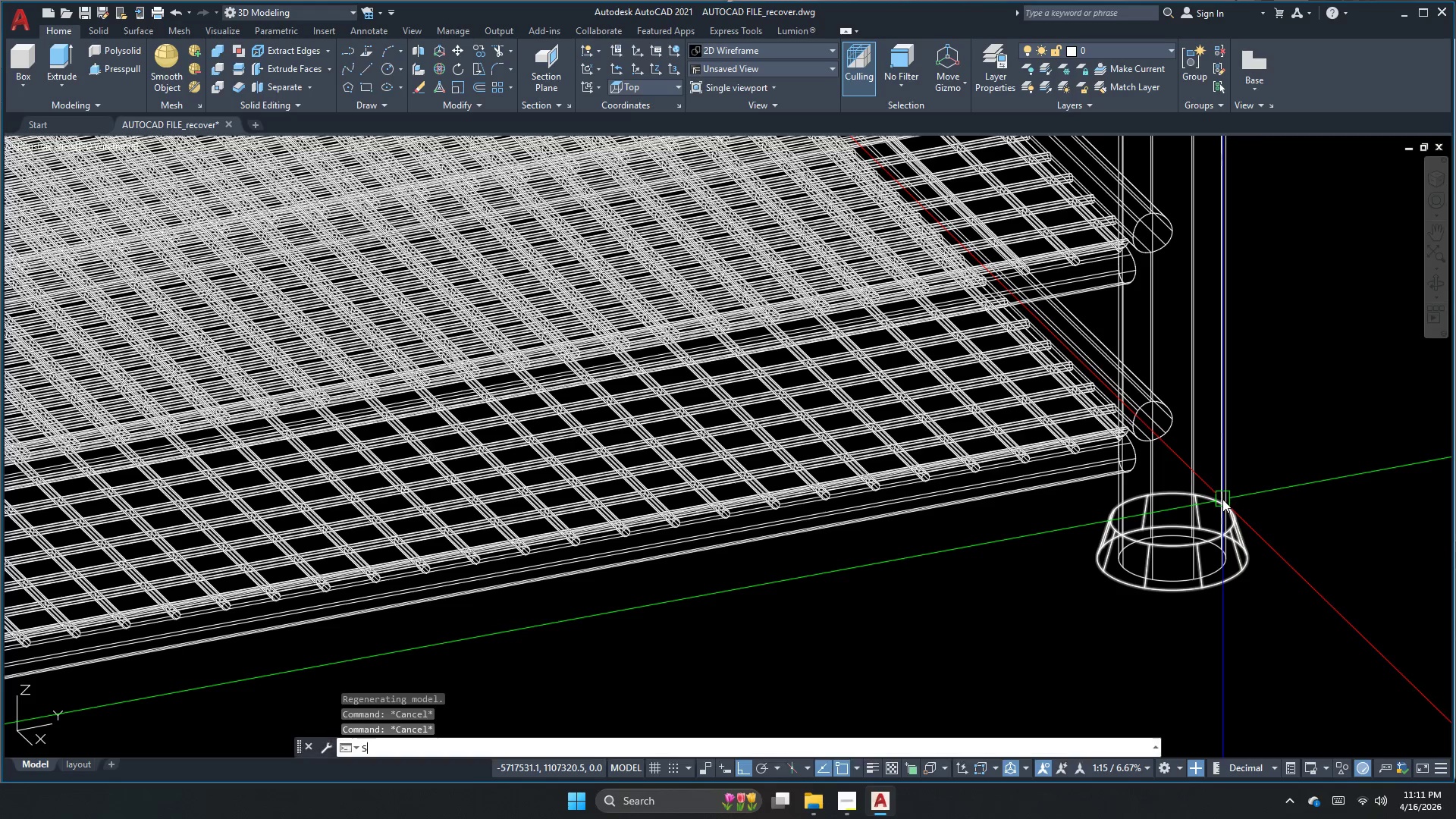 
scroll: coordinate [1223, 493], scroll_direction: up, amount: 2.0
 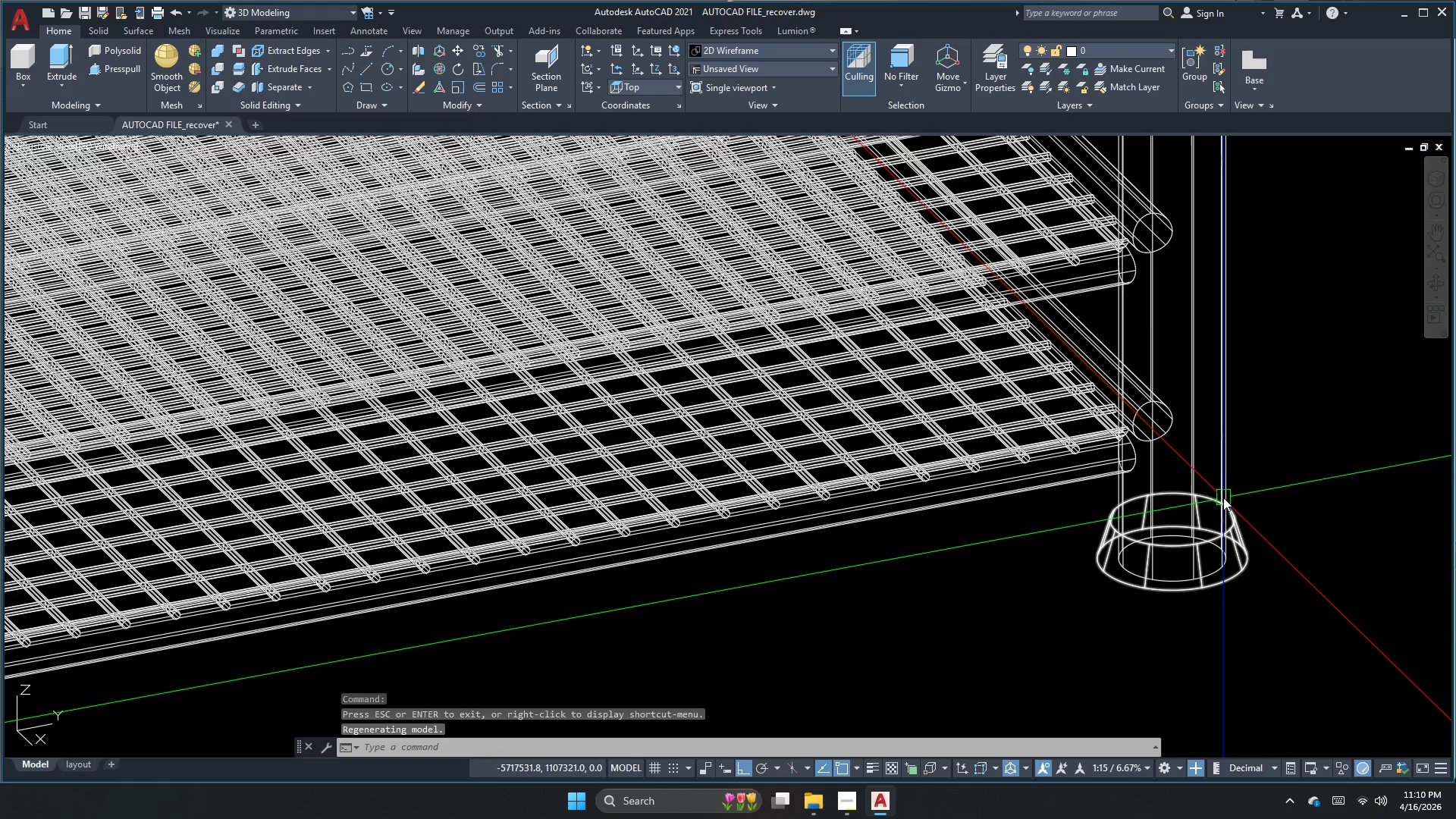 
type(su)
 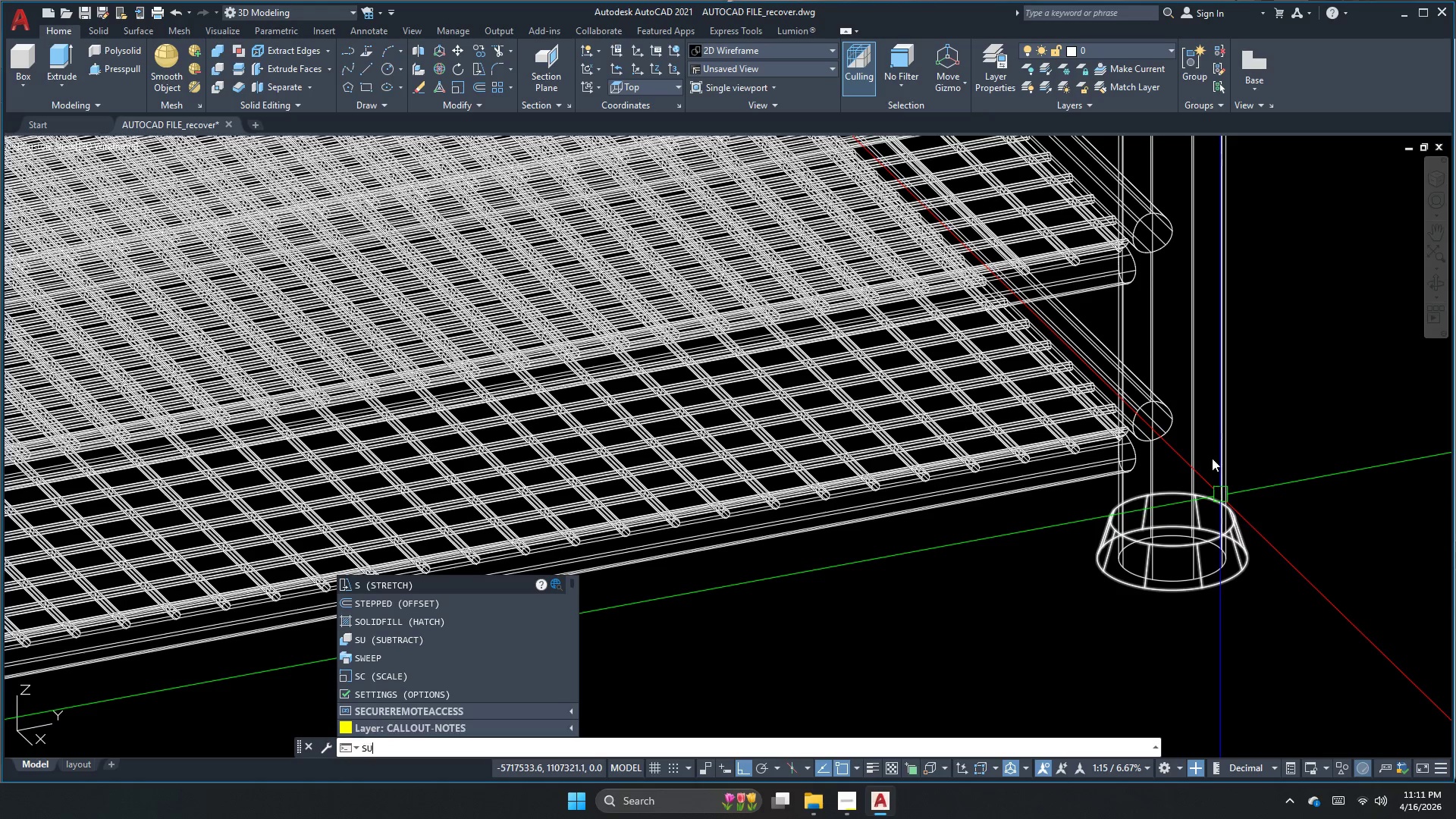 
key(Space)
 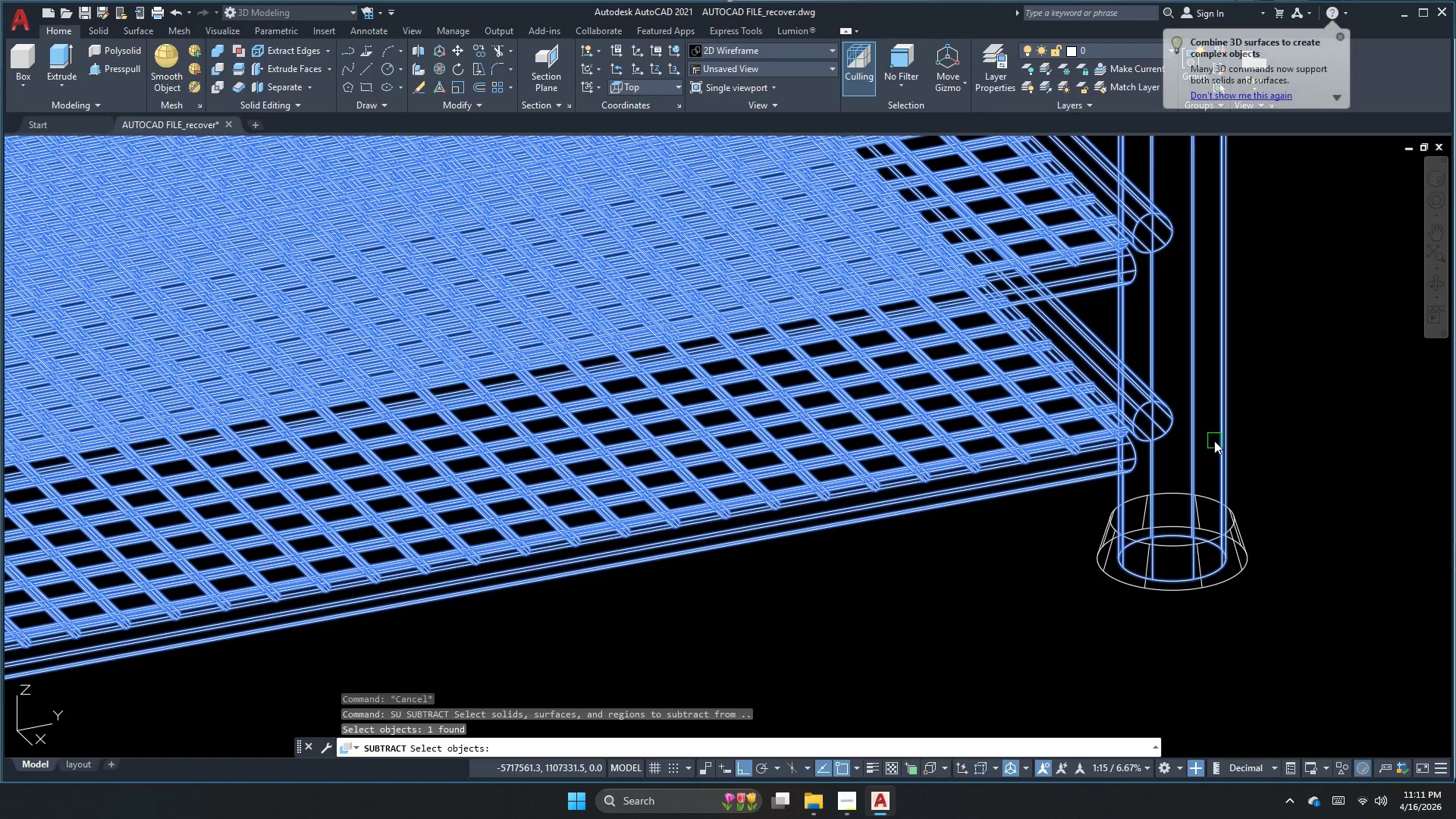 
key(Space)
 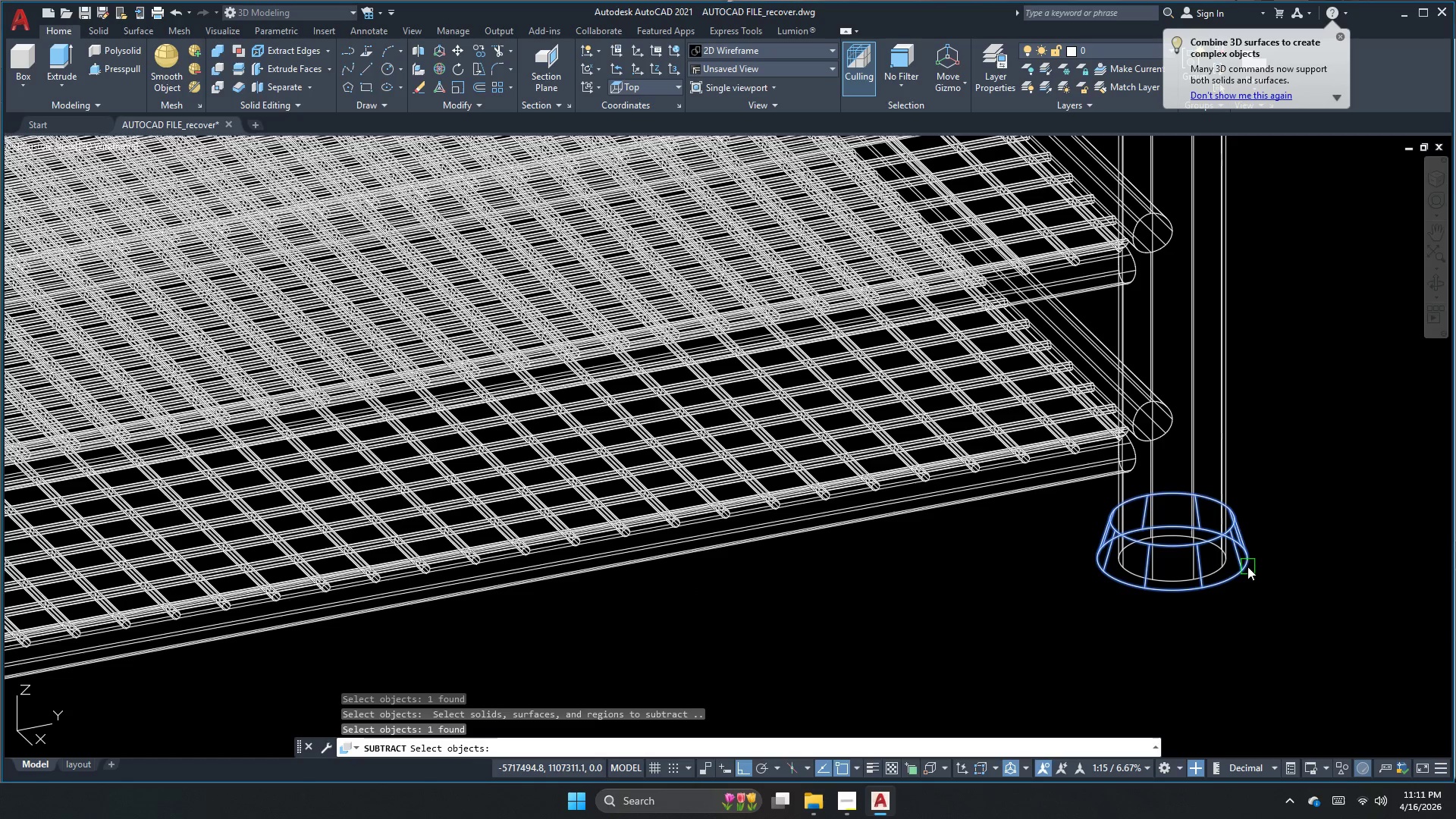 
key(Space)
 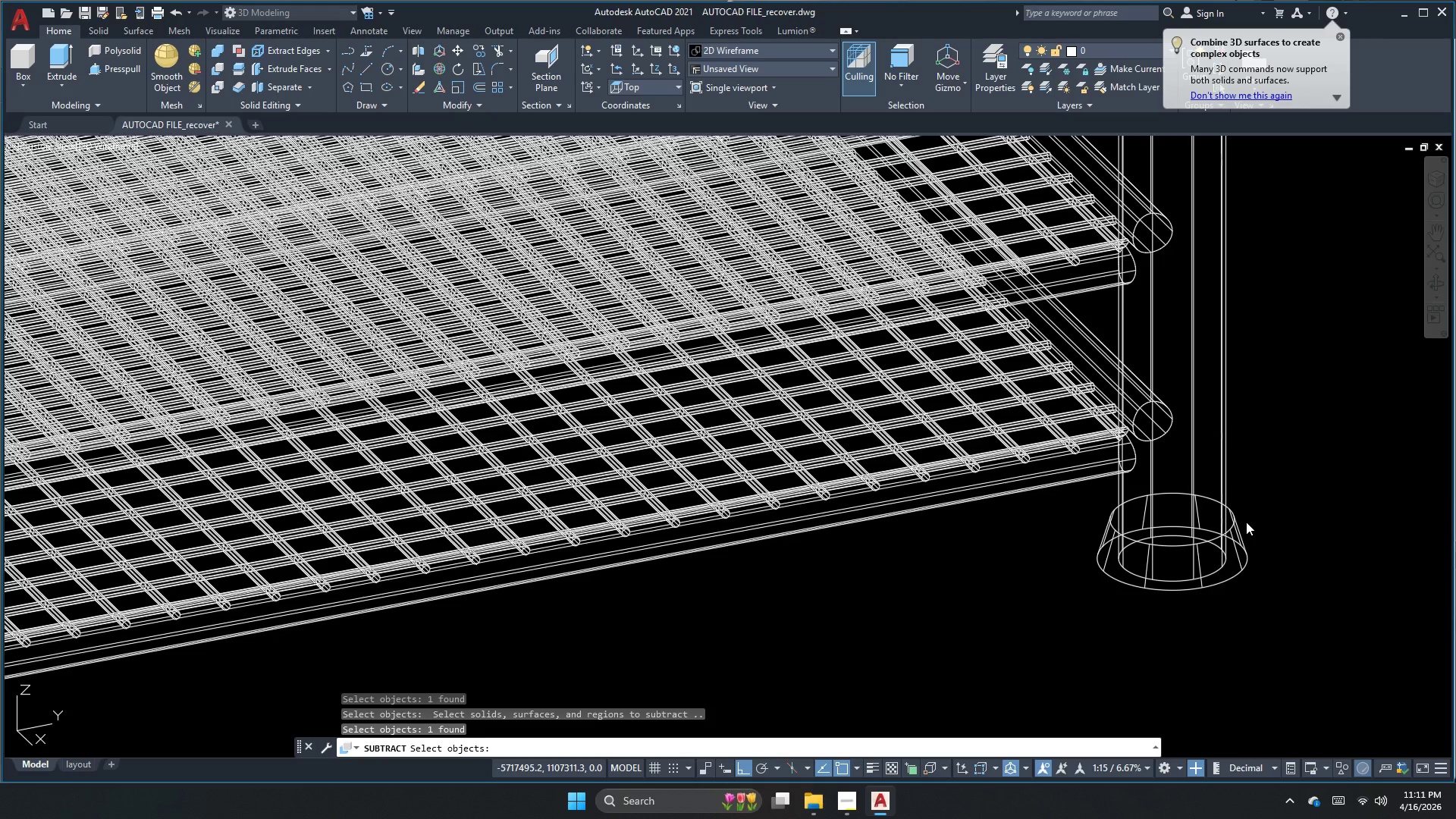 
wait(15.58)
 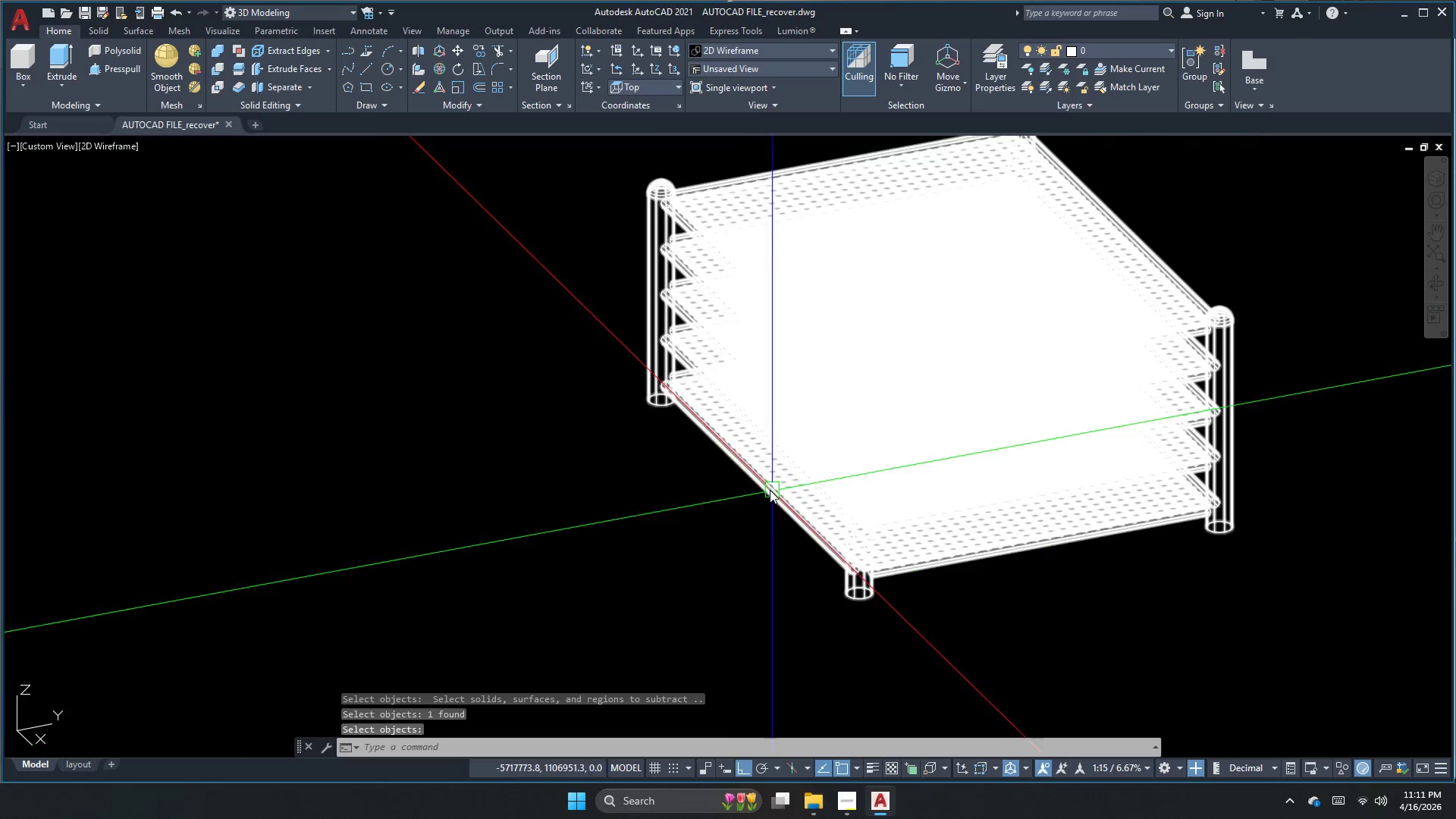 
key(Escape)
 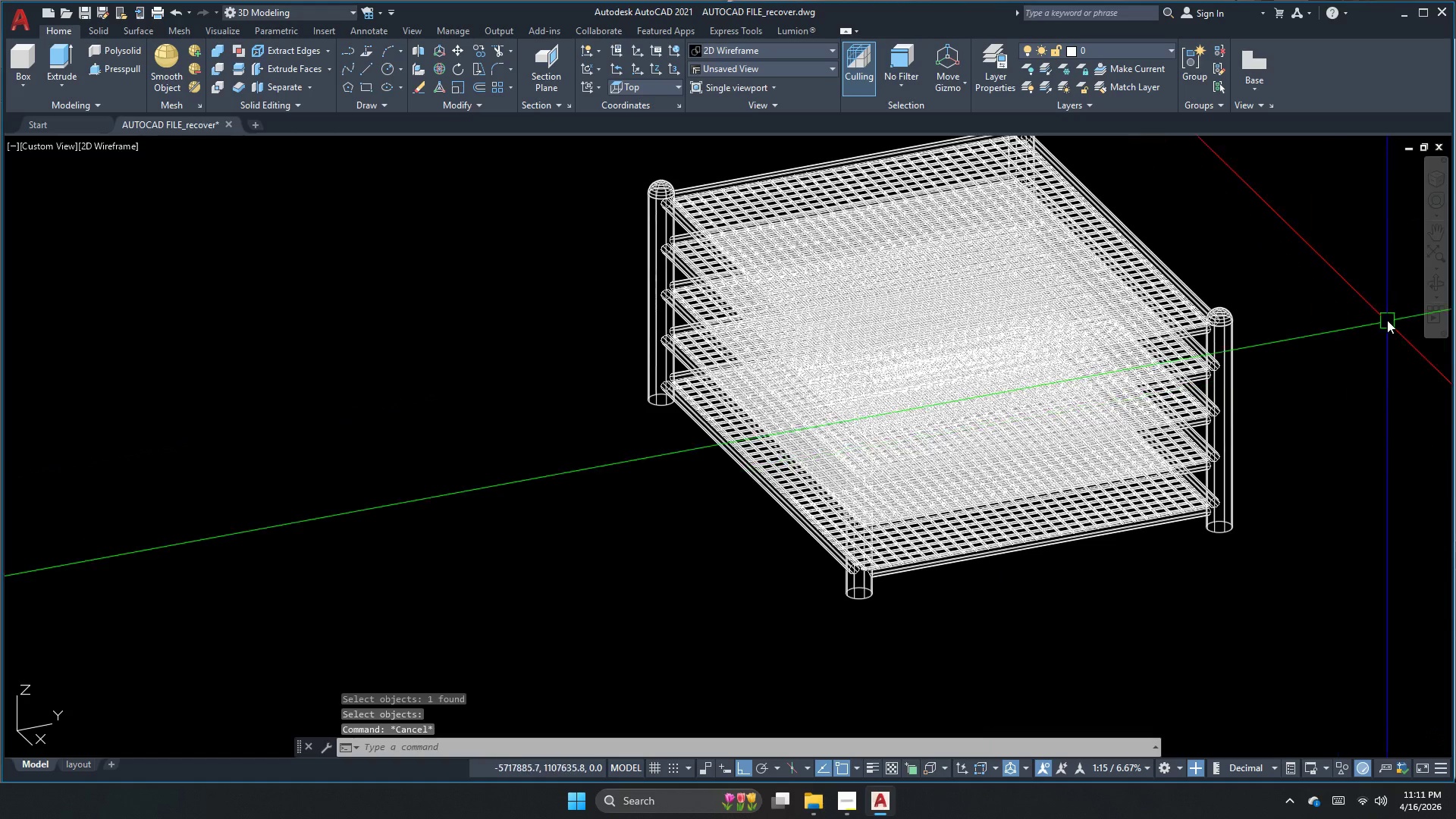 
scroll: coordinate [1230, 532], scroll_direction: down, amount: 3.0
 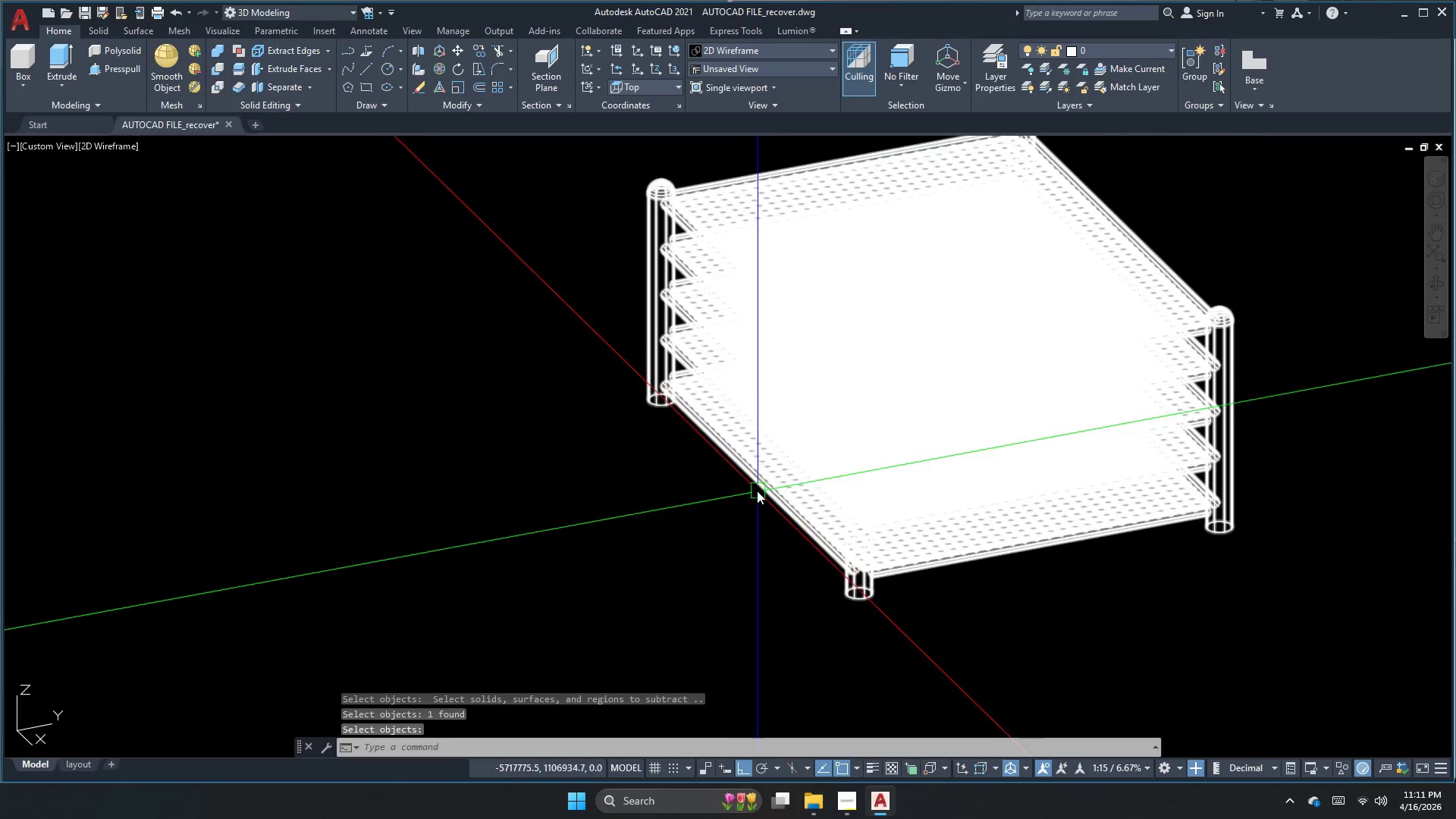 
left_click([1435, 281])
 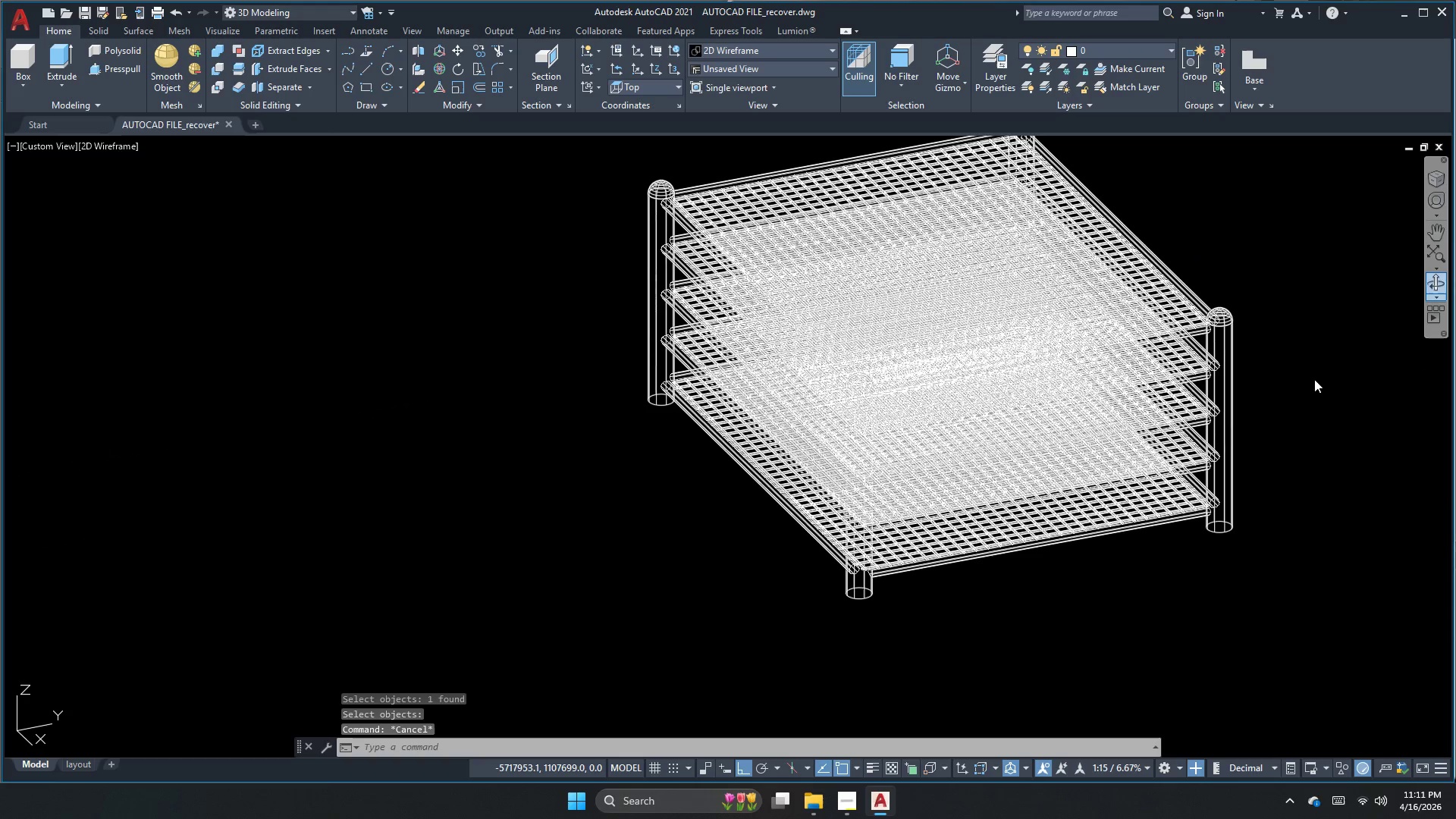 
left_click_drag(start_coordinate=[1276, 424], to_coordinate=[1174, 444])
 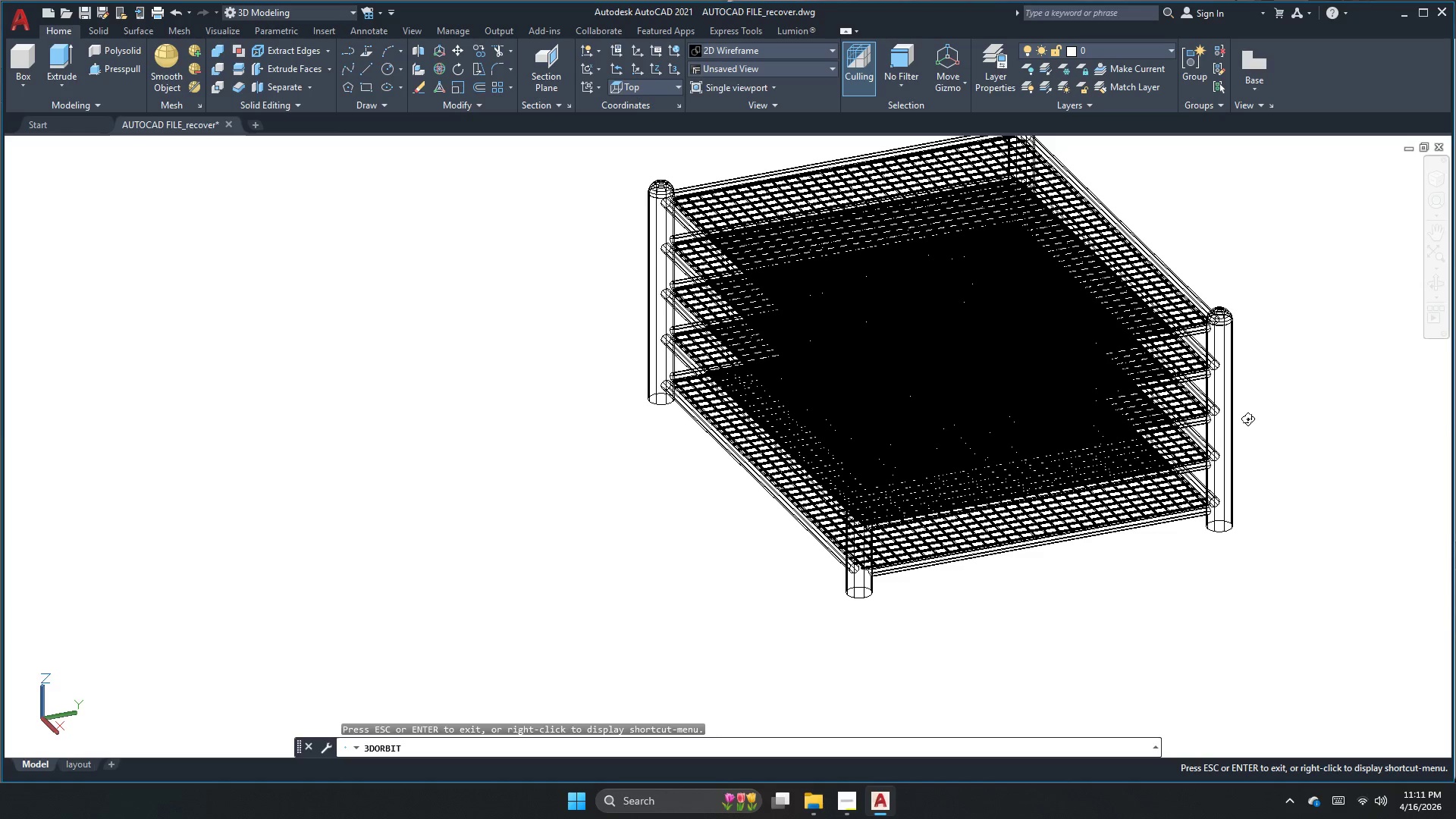 
left_click_drag(start_coordinate=[1284, 428], to_coordinate=[1148, 433])
 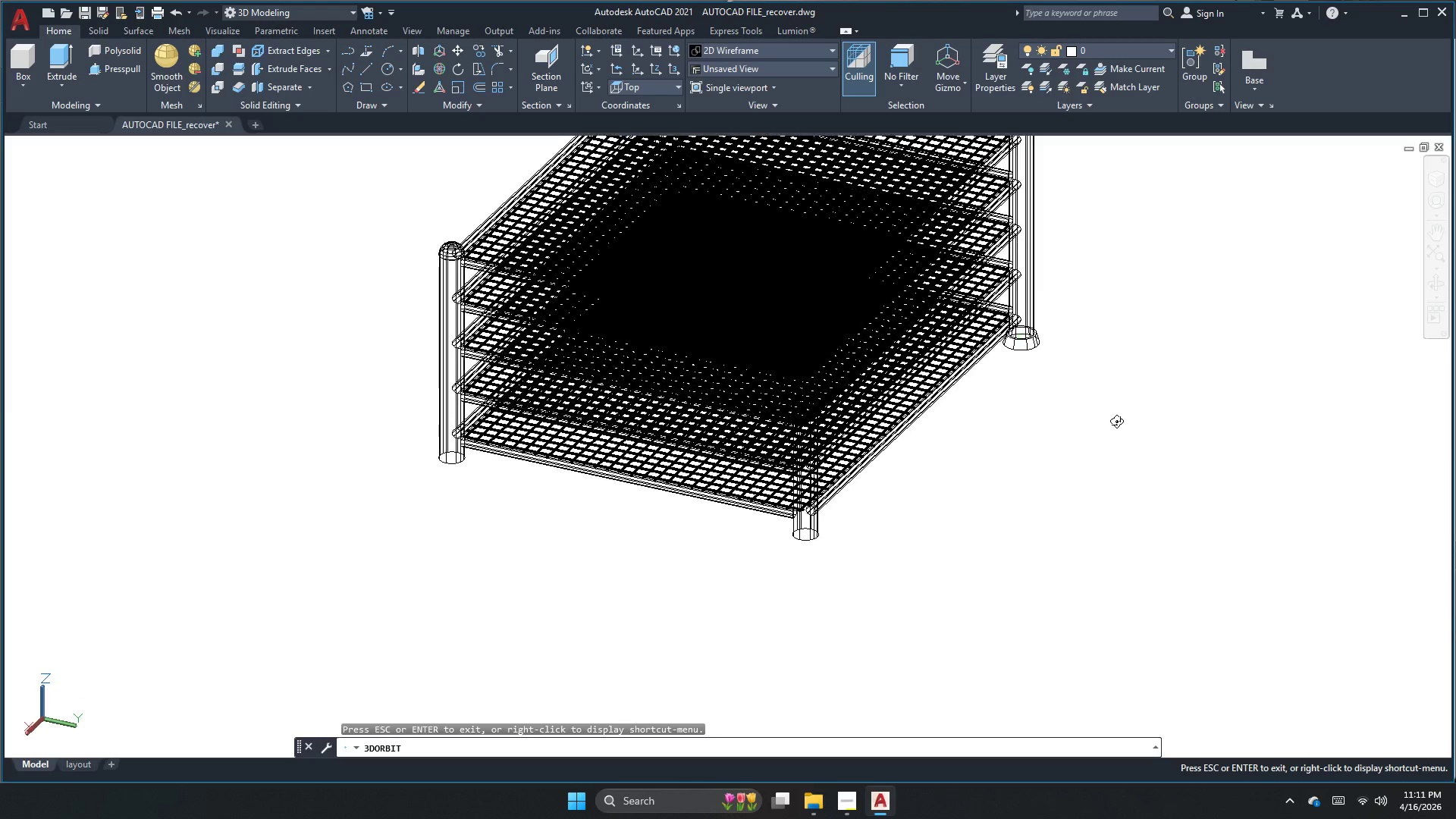 
key(Escape)
 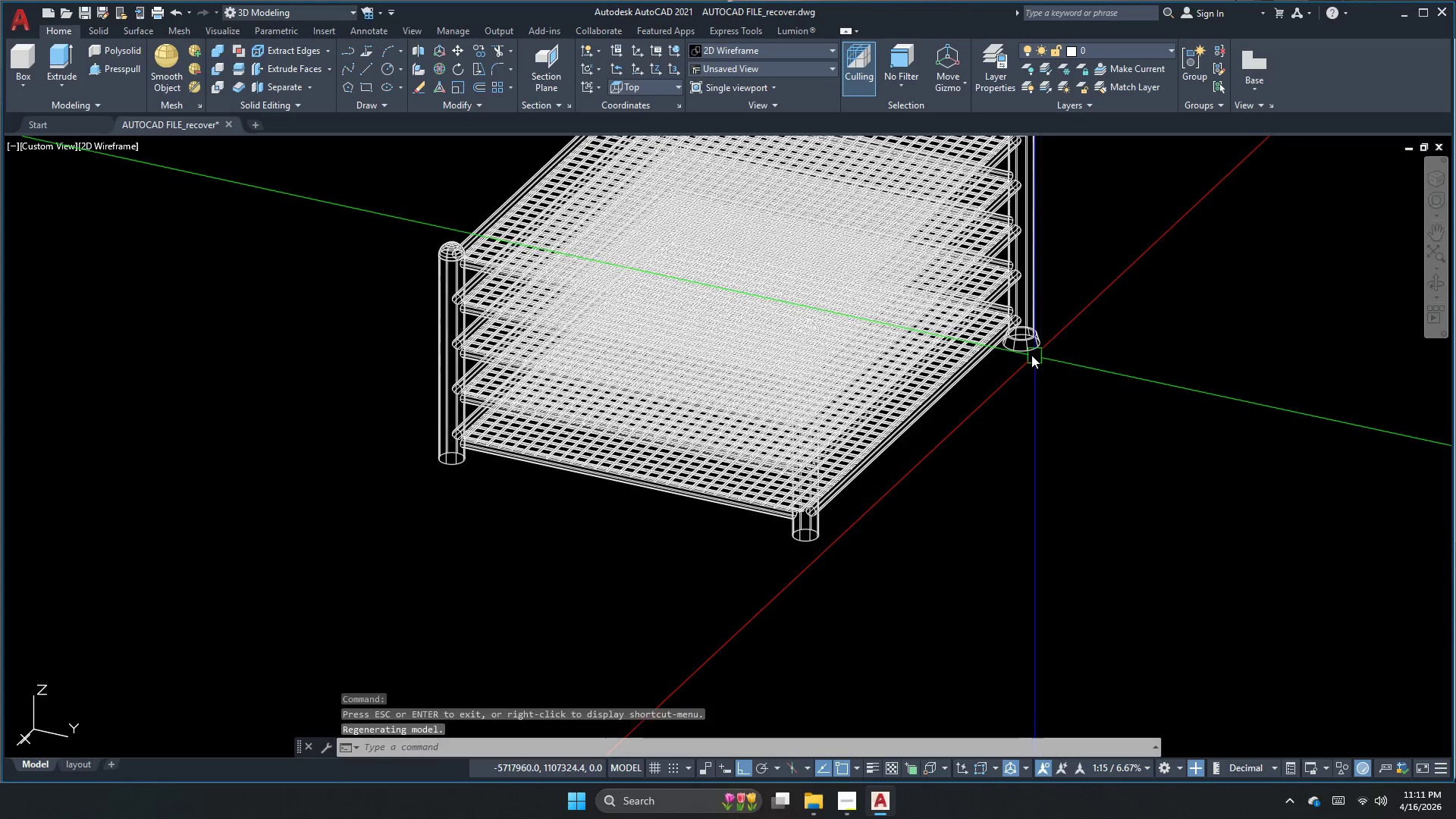 
double_click([1012, 332])
 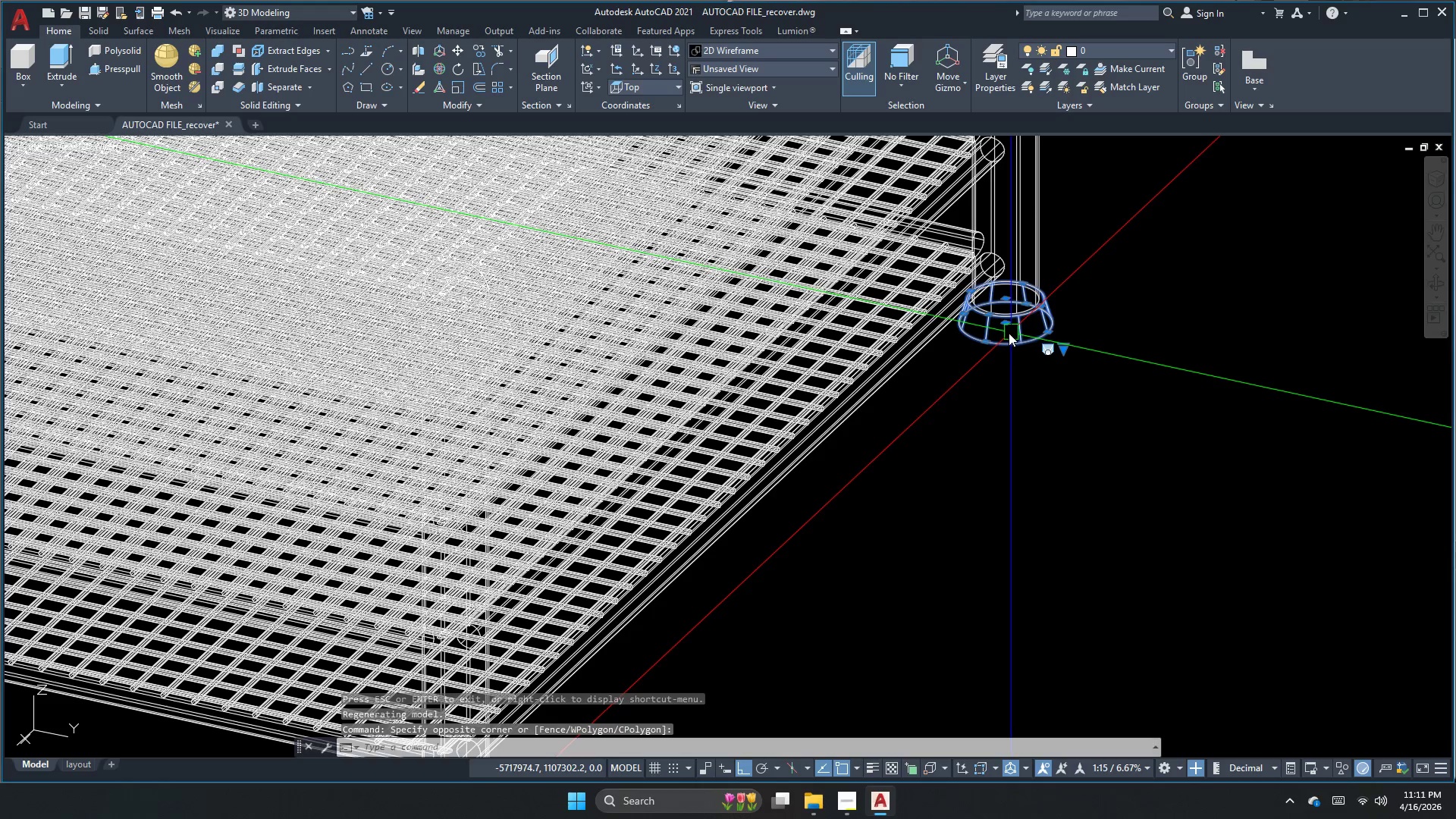 
scroll: coordinate [1031, 355], scroll_direction: up, amount: 2.0
 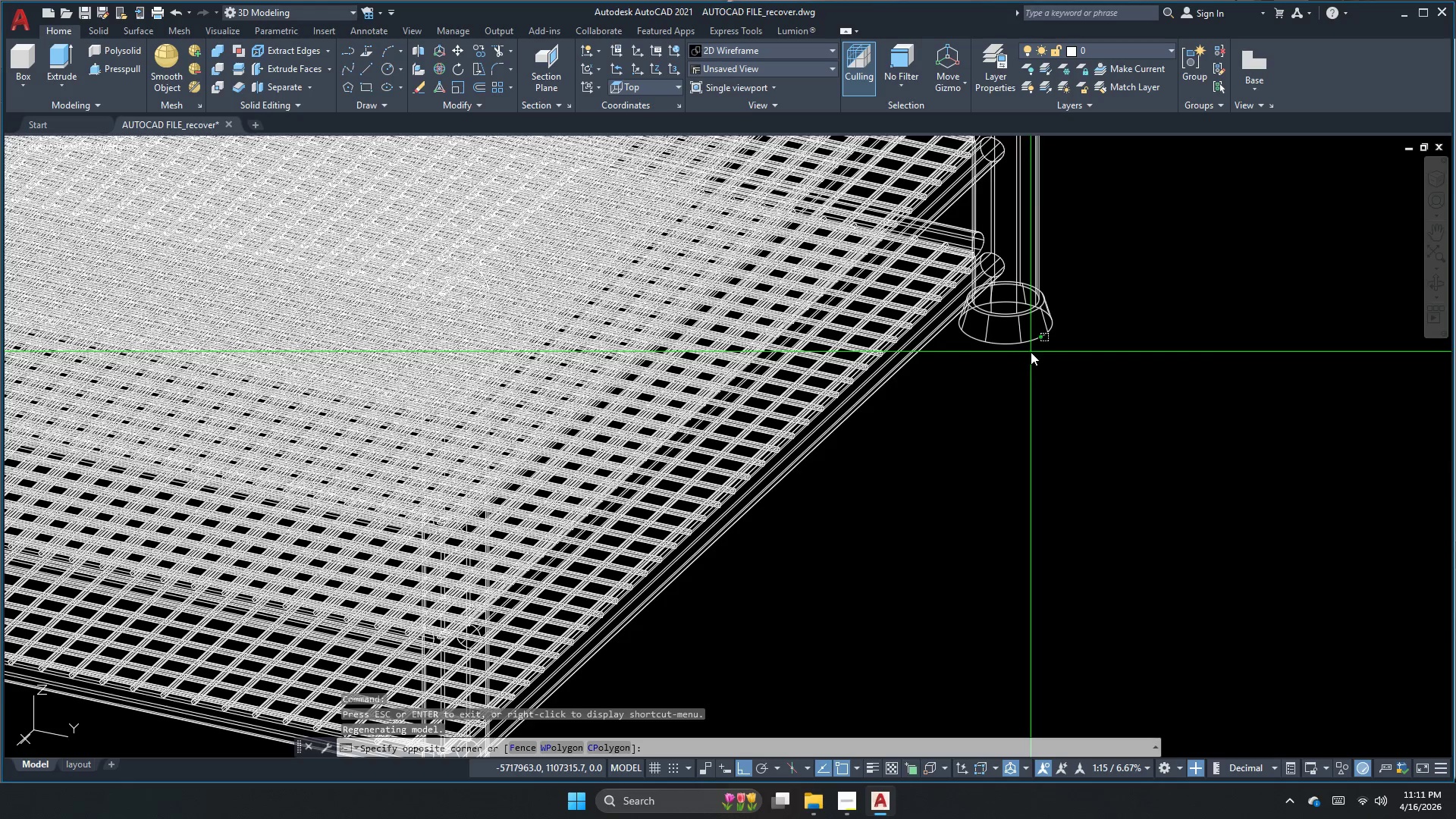 
type(co)
 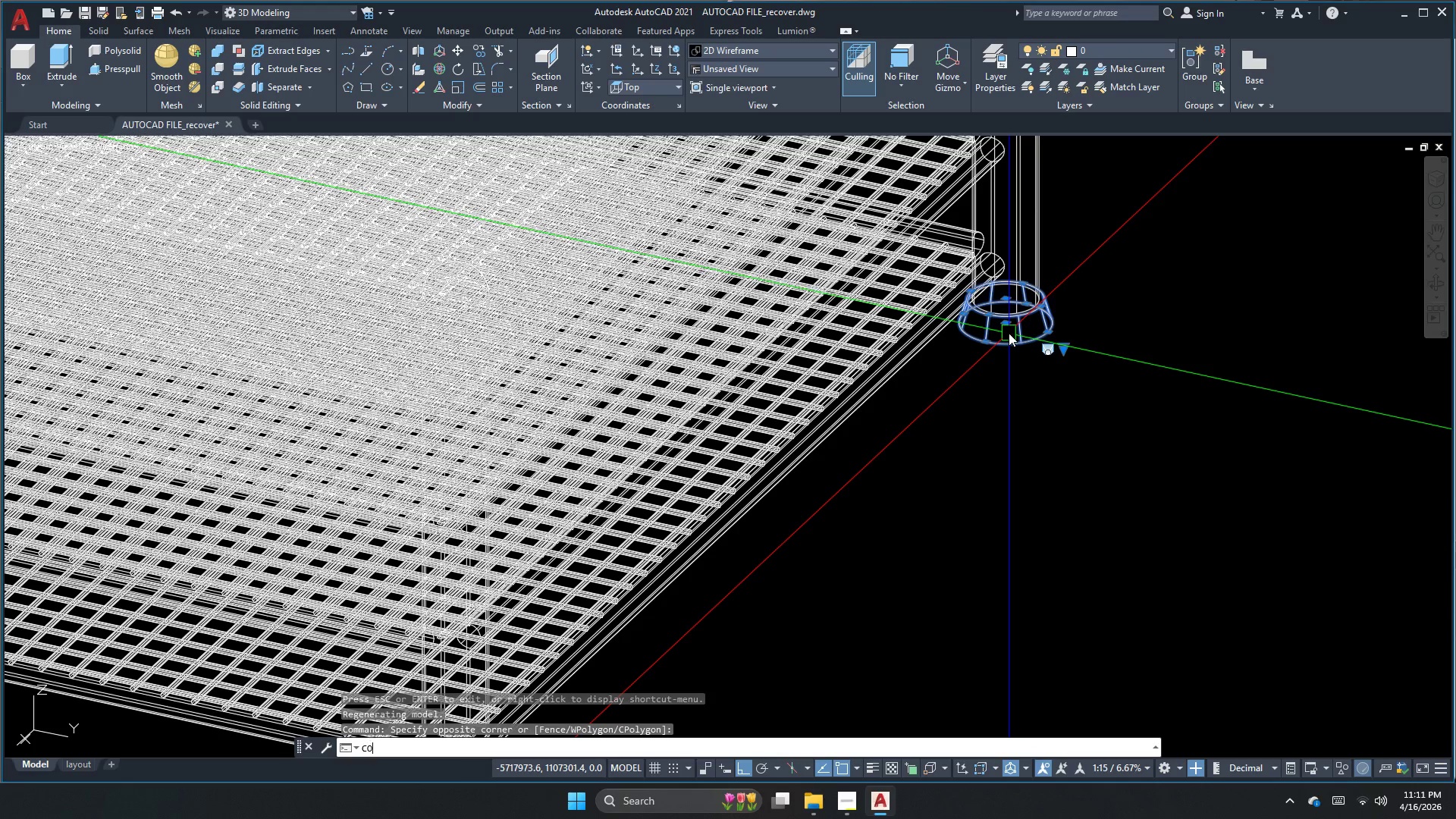 
key(Space)
 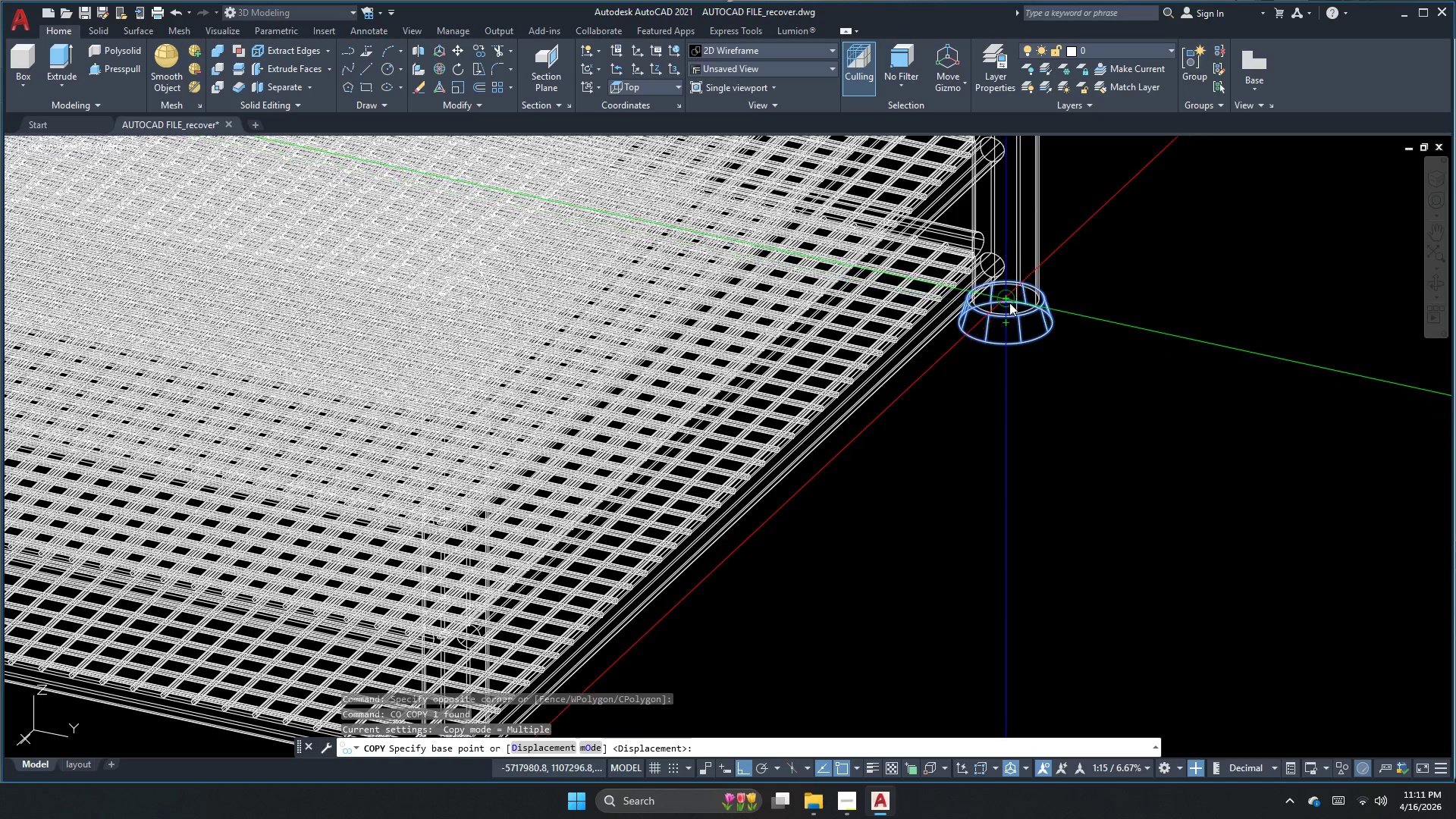 
left_click([1010, 301])
 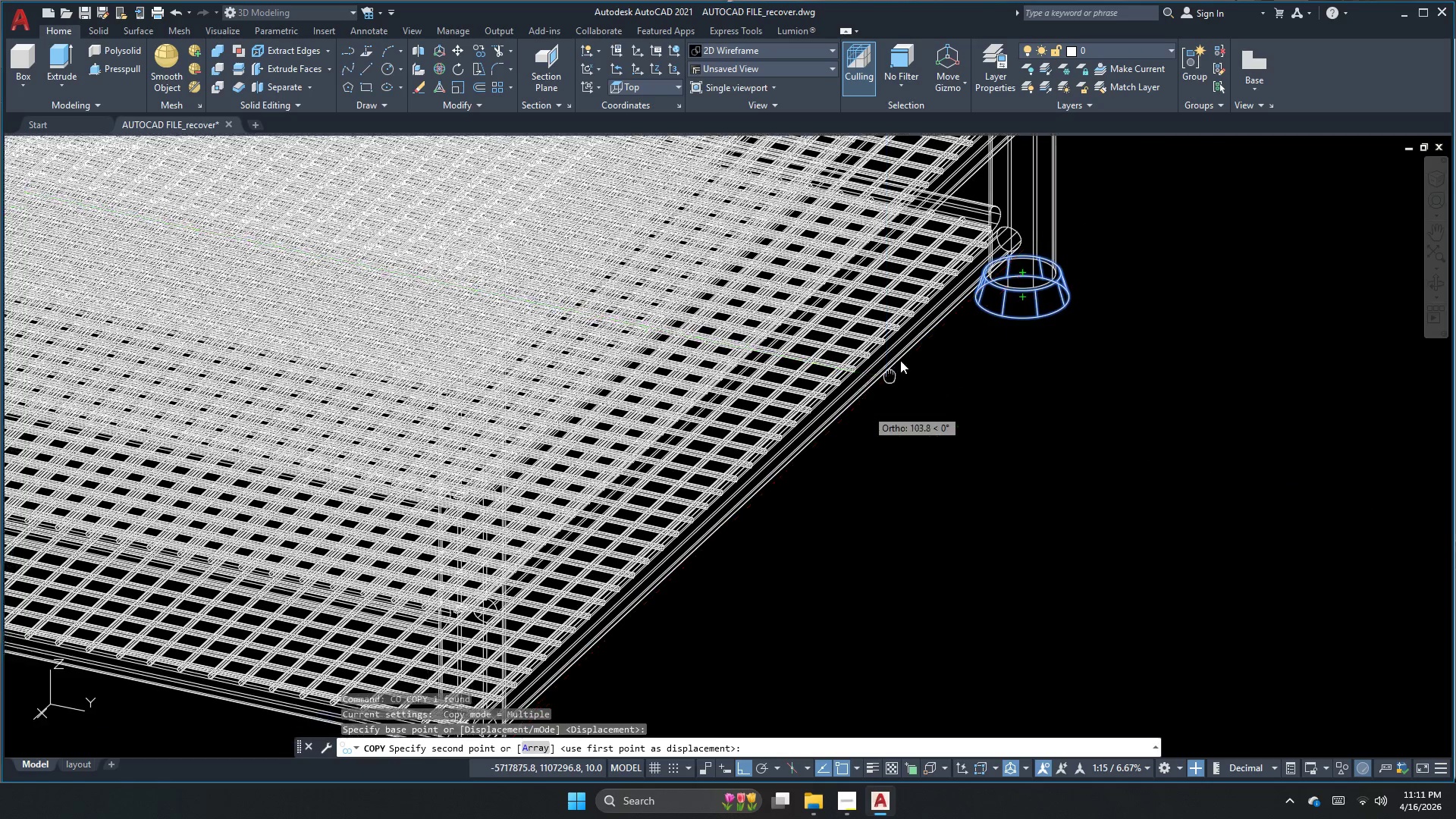 
scroll: coordinate [802, 425], scroll_direction: none, amount: 0.0
 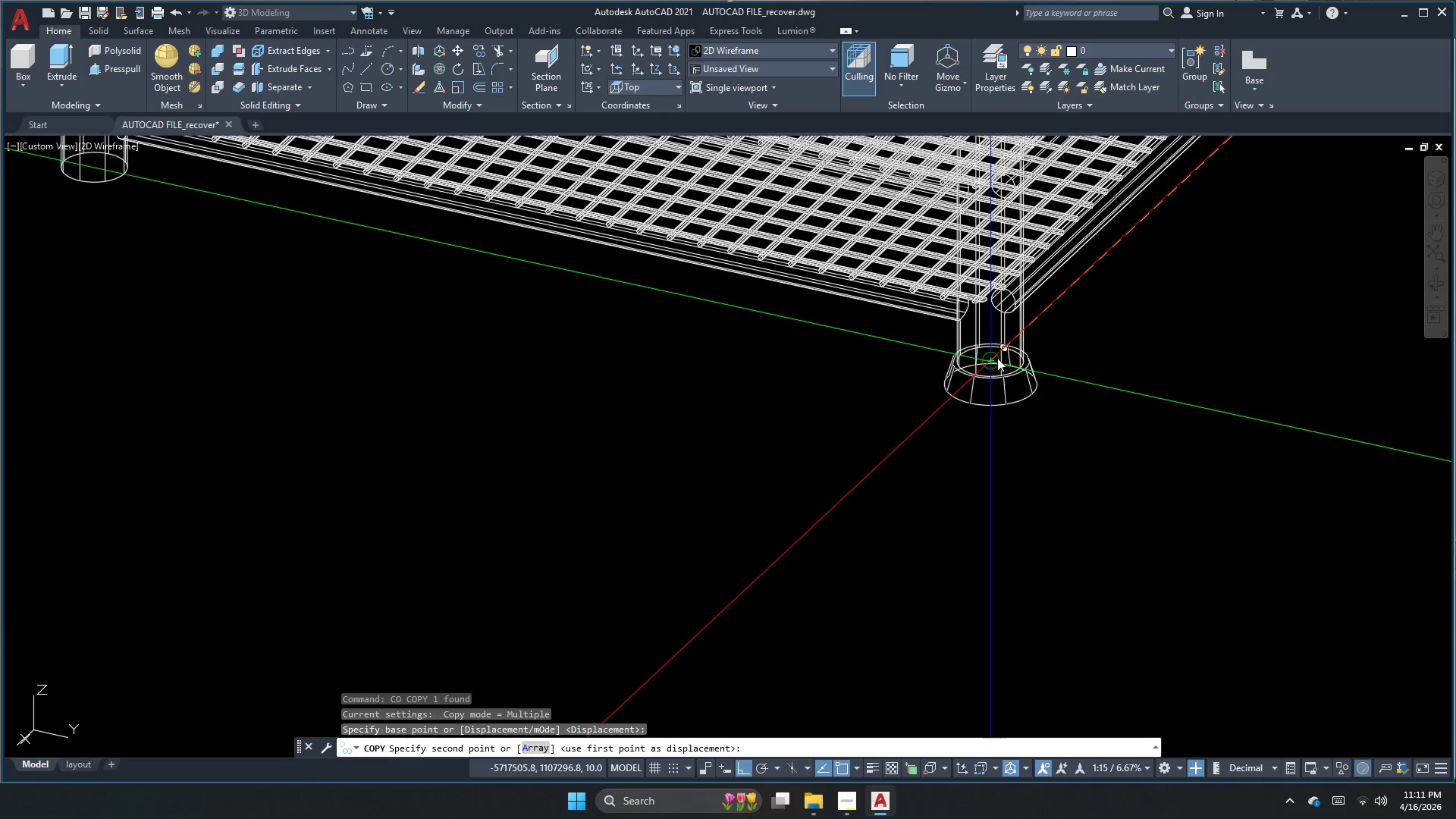 
left_click([998, 359])
 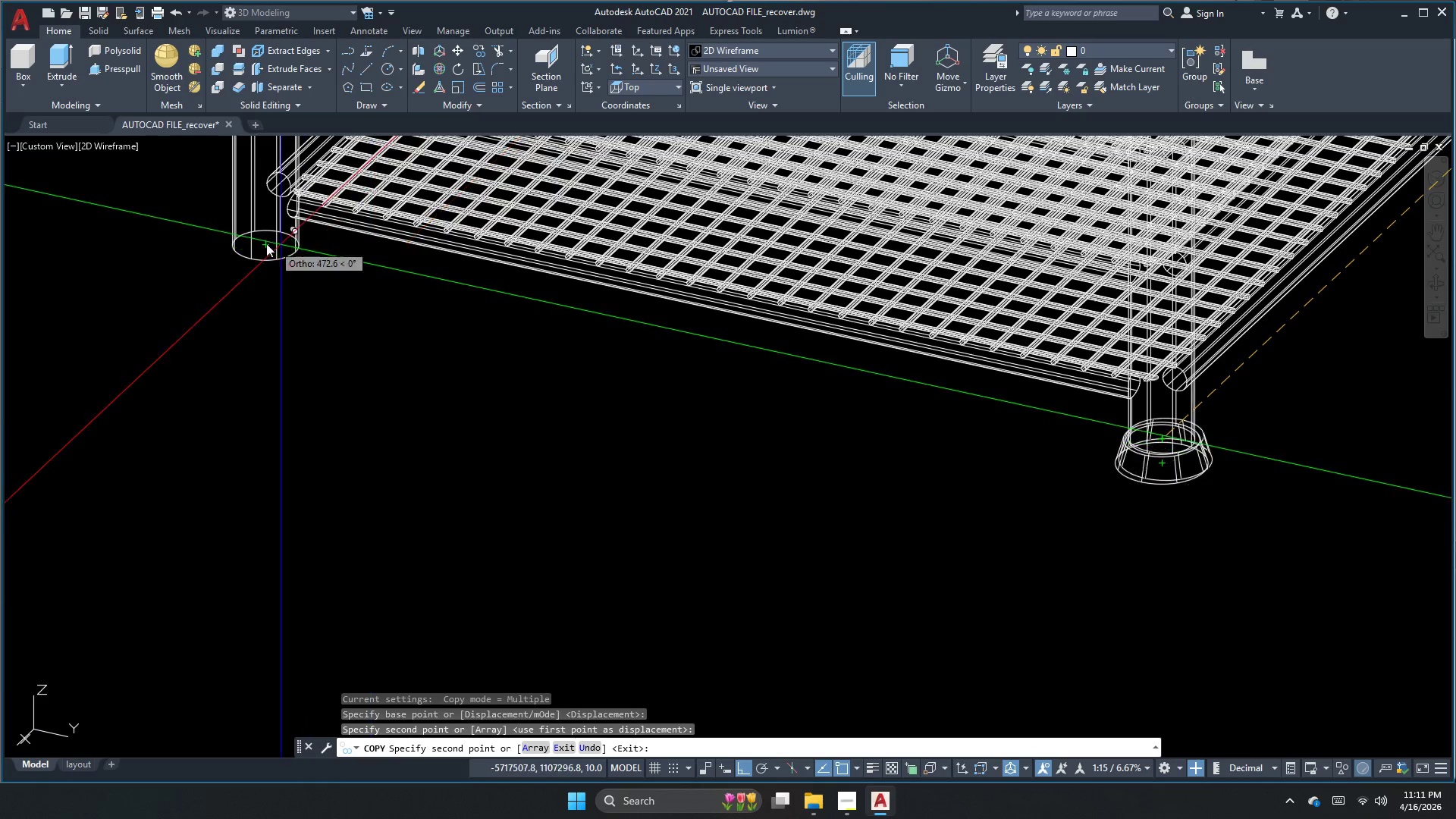 
left_click([263, 243])
 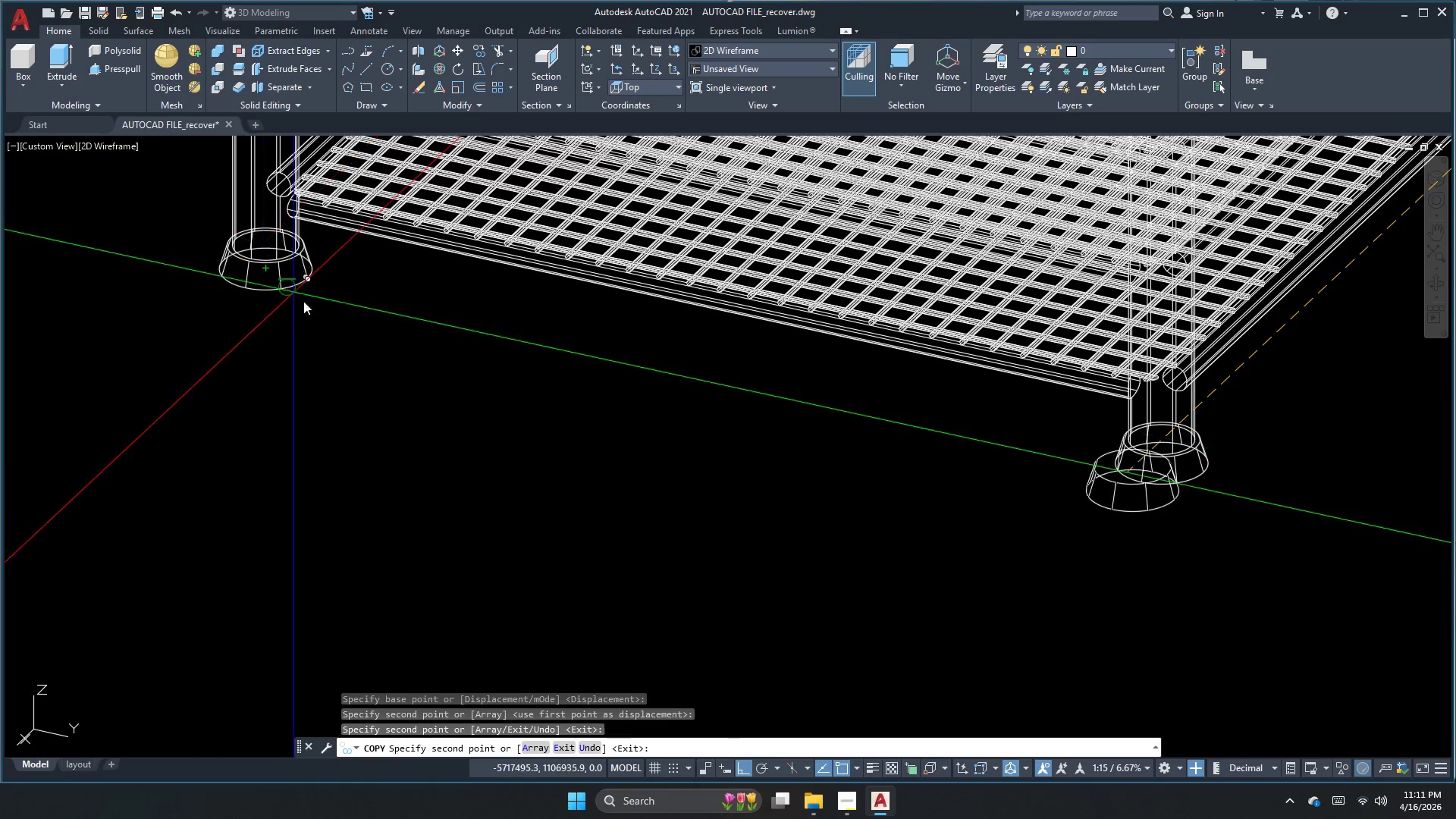 
scroll: coordinate [428, 371], scroll_direction: down, amount: 3.0
 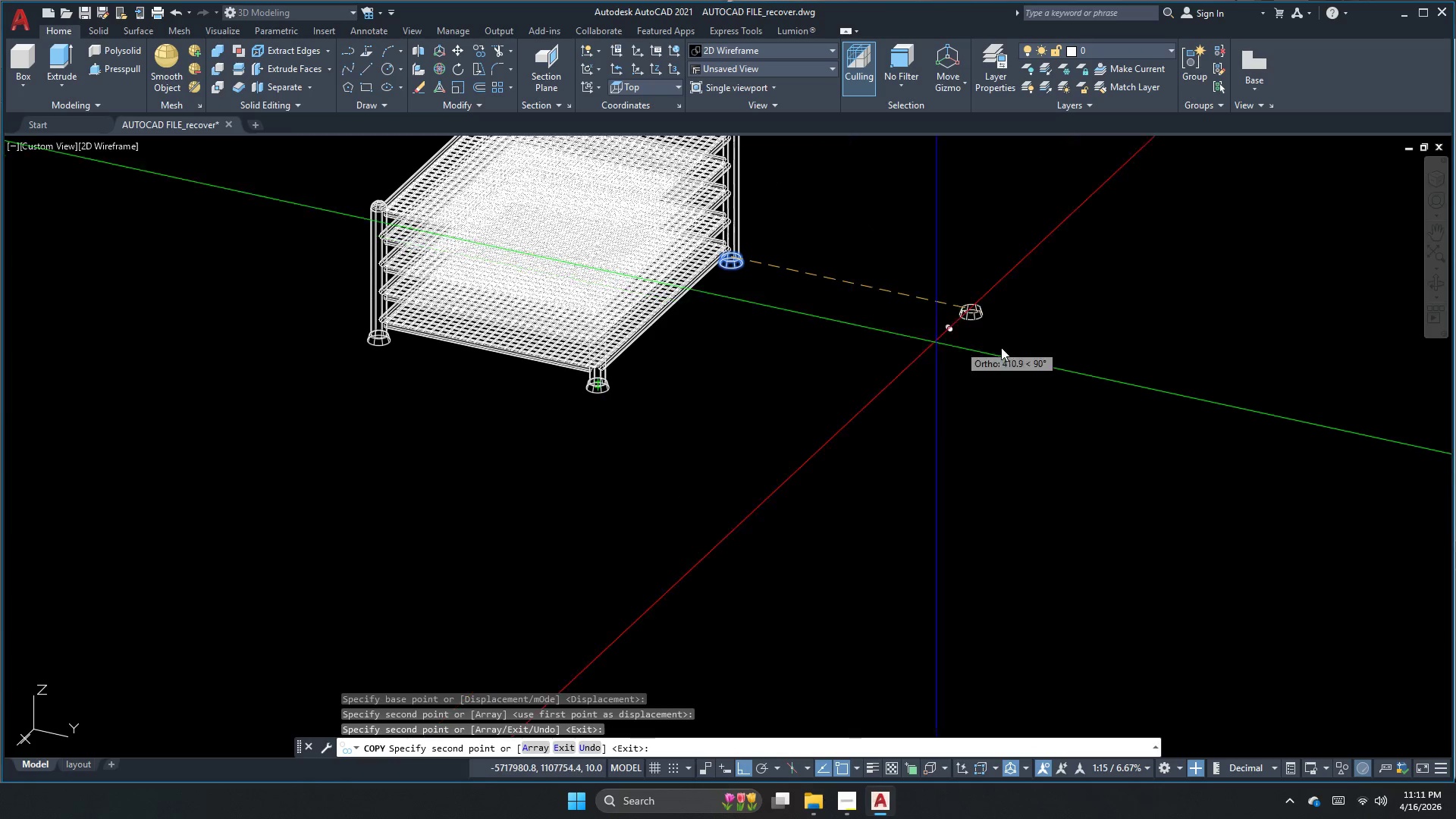 
key(Escape)
 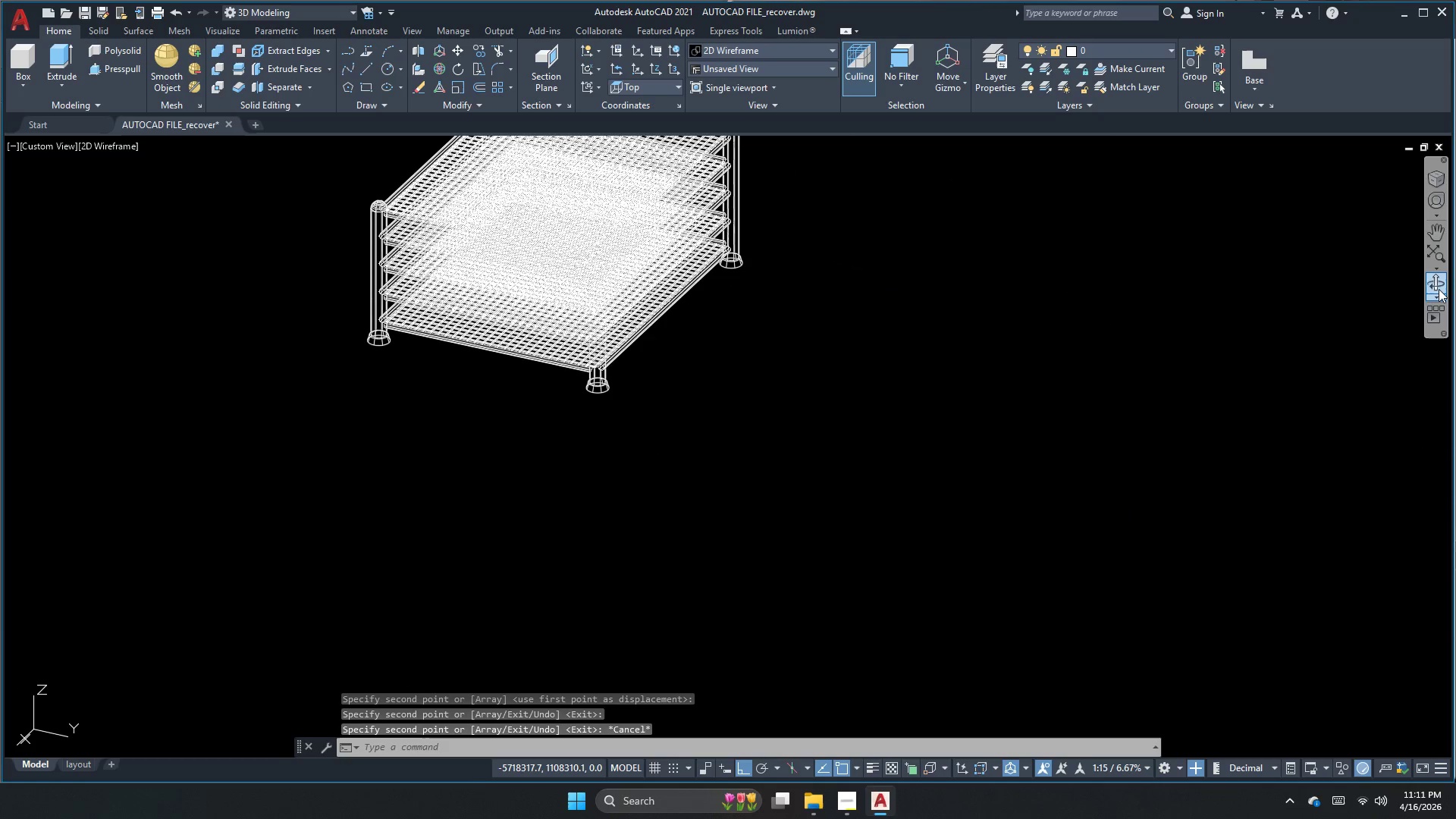 
left_click([1439, 289])
 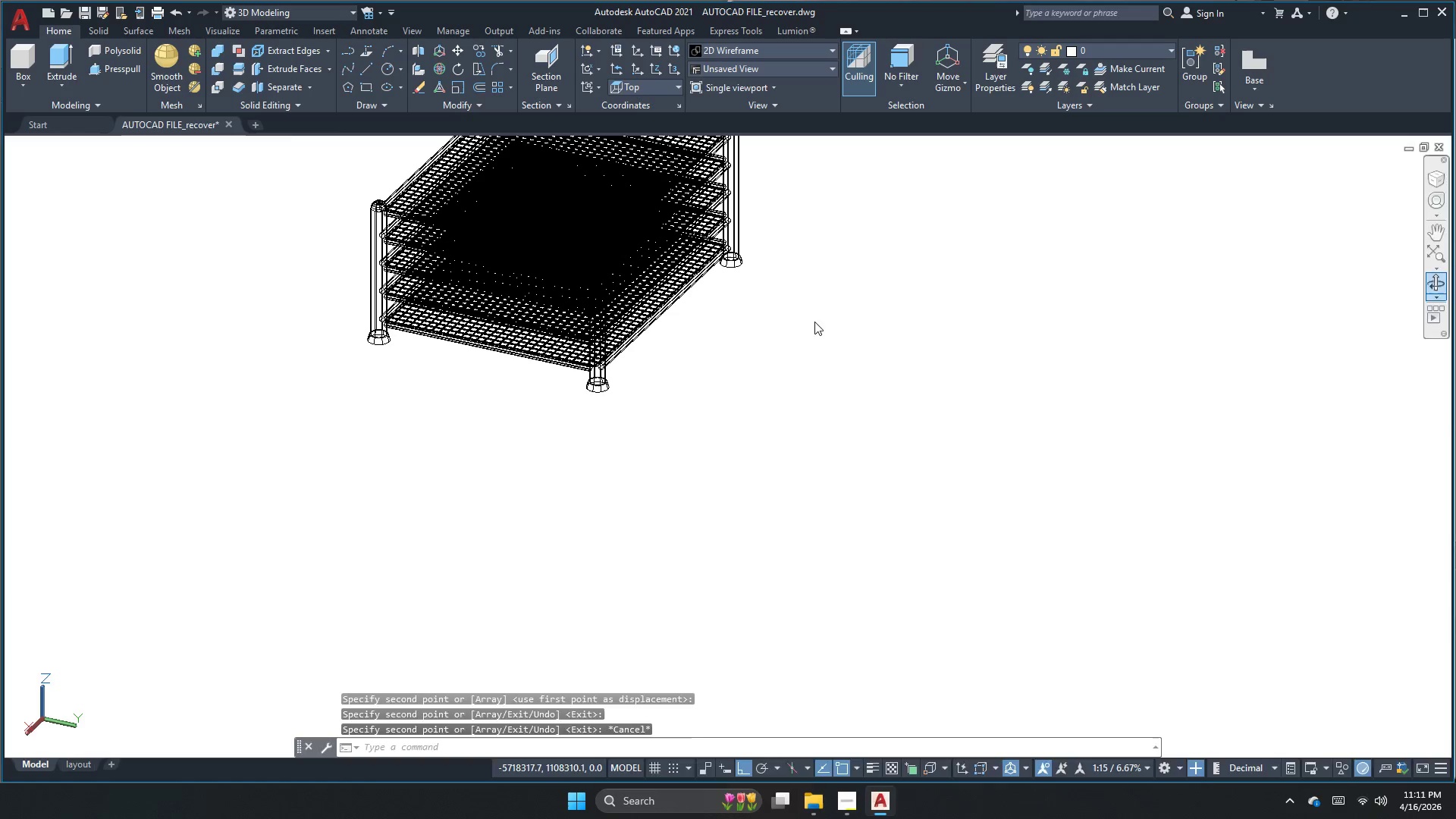 
left_click_drag(start_coordinate=[670, 368], to_coordinate=[1006, 372])
 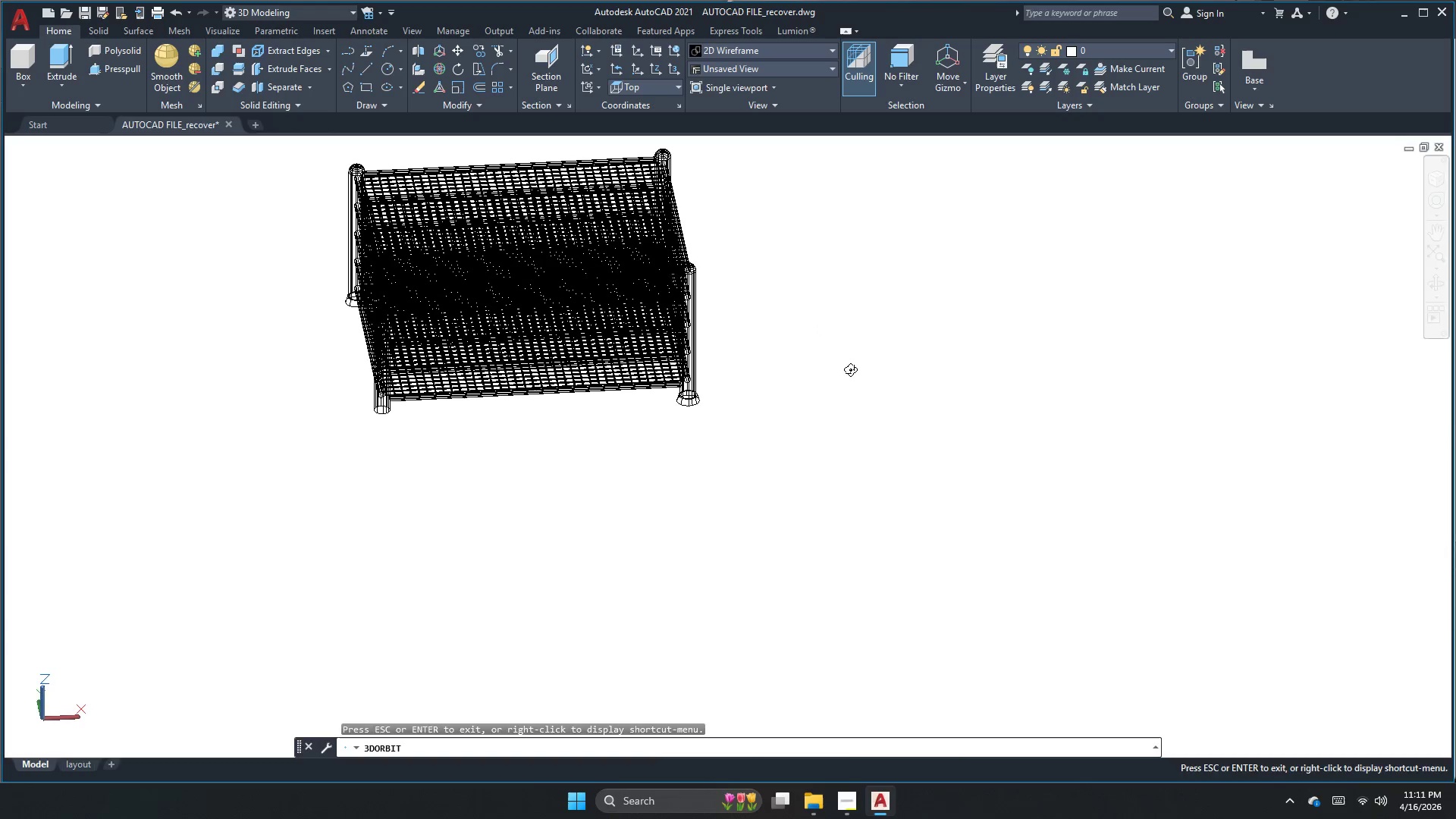 
key(Escape)
 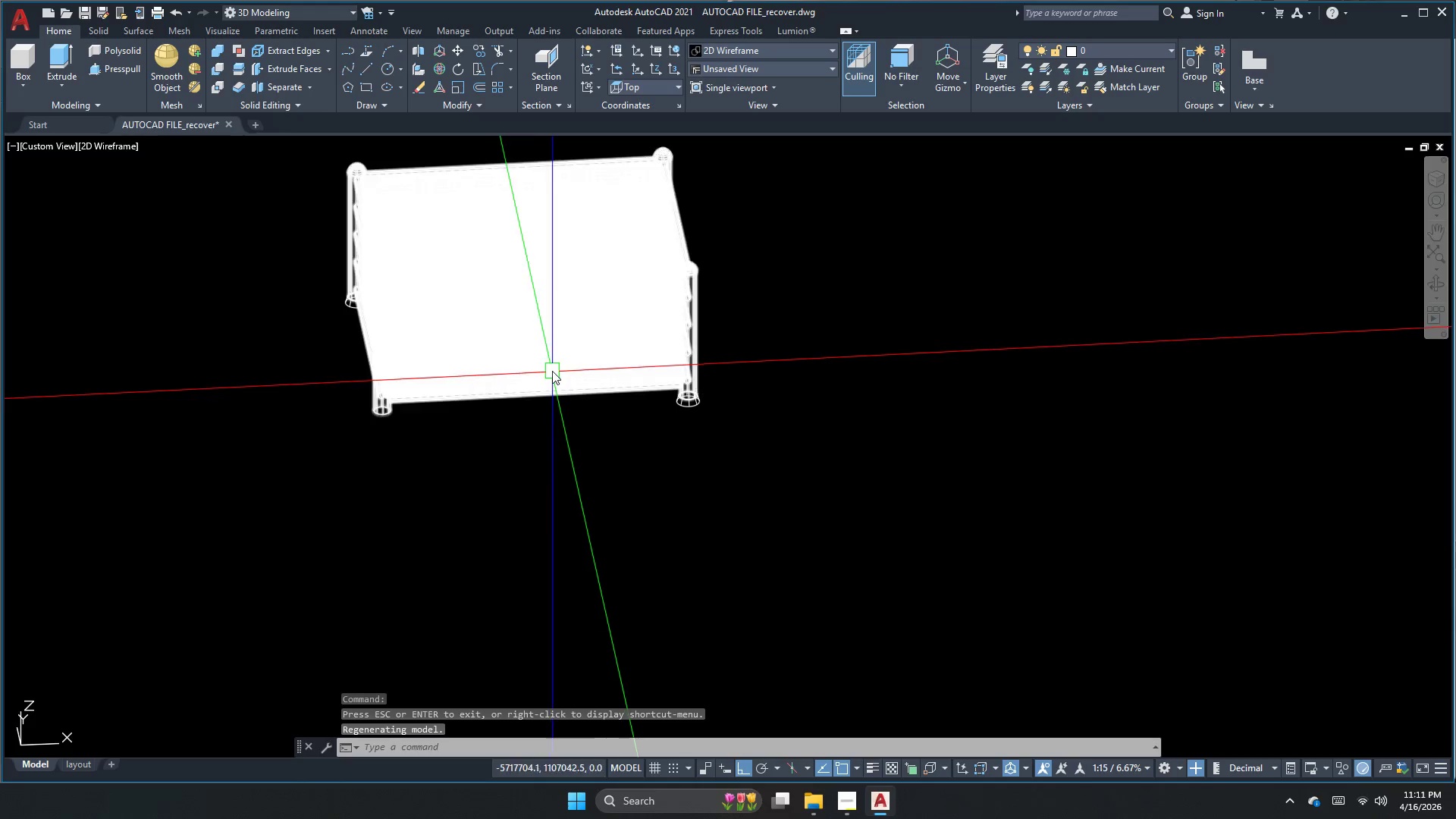 
left_click([727, 410])
 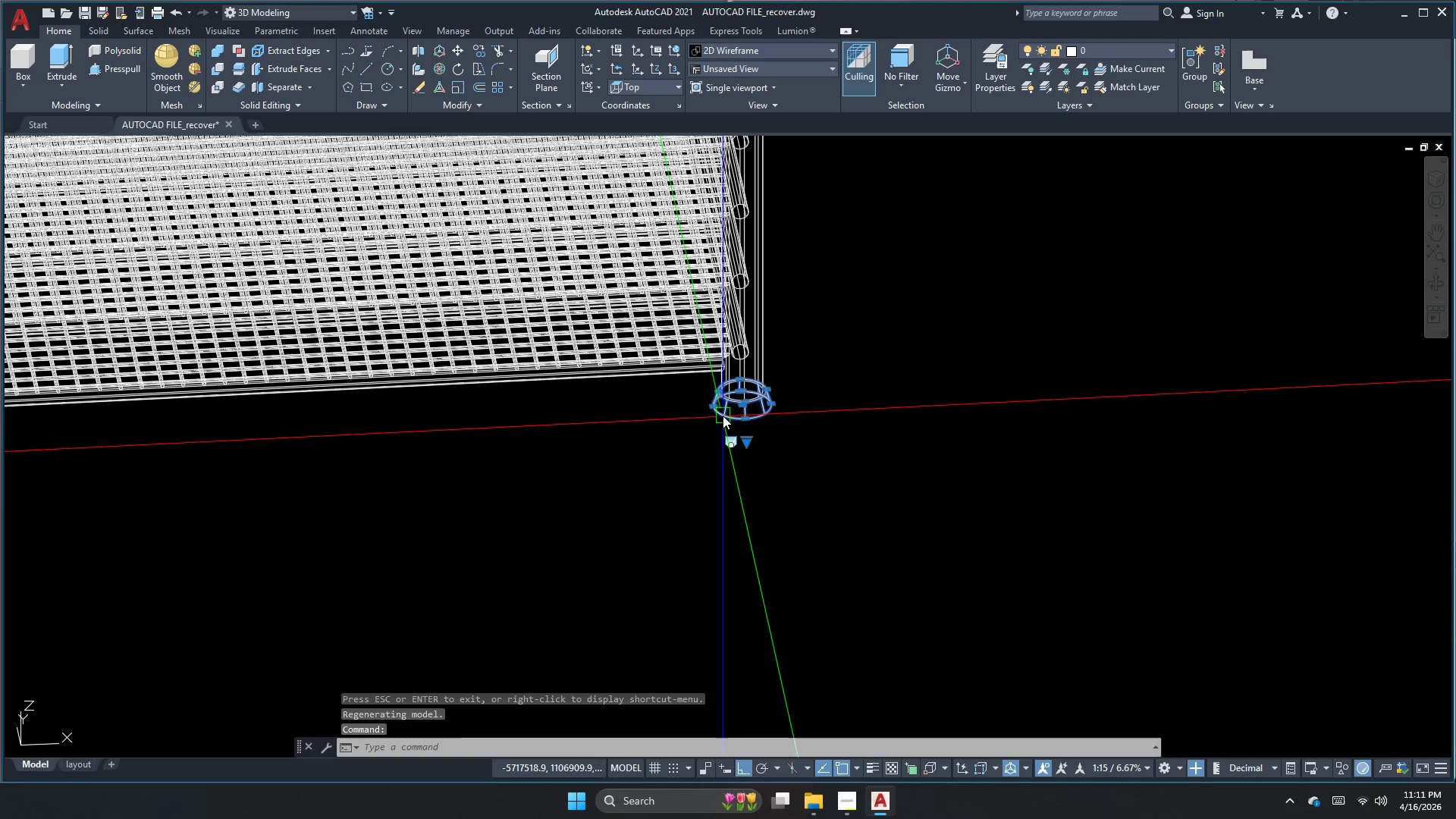 
scroll: coordinate [655, 402], scroll_direction: up, amount: 2.0
 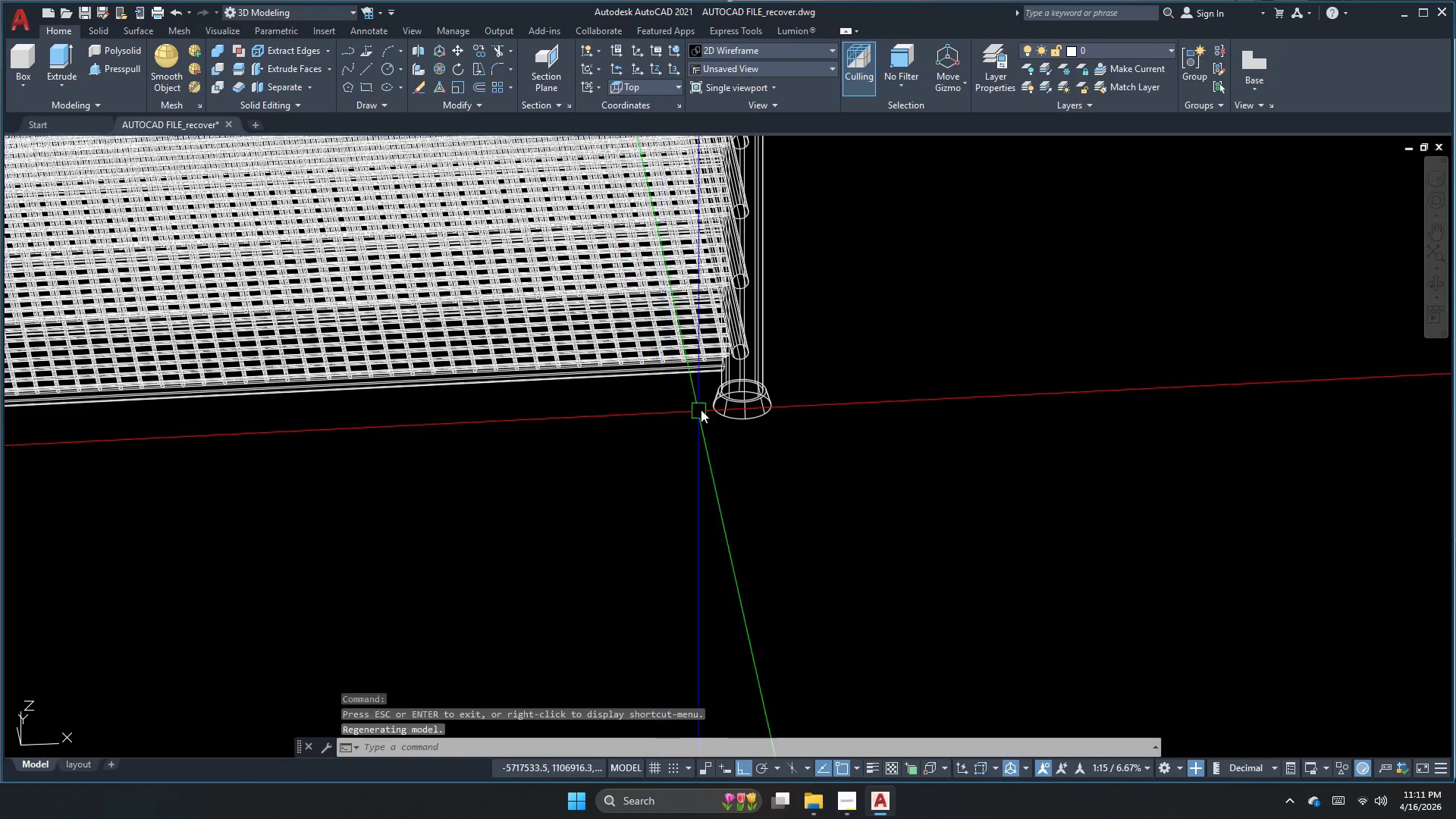 
type(co )
 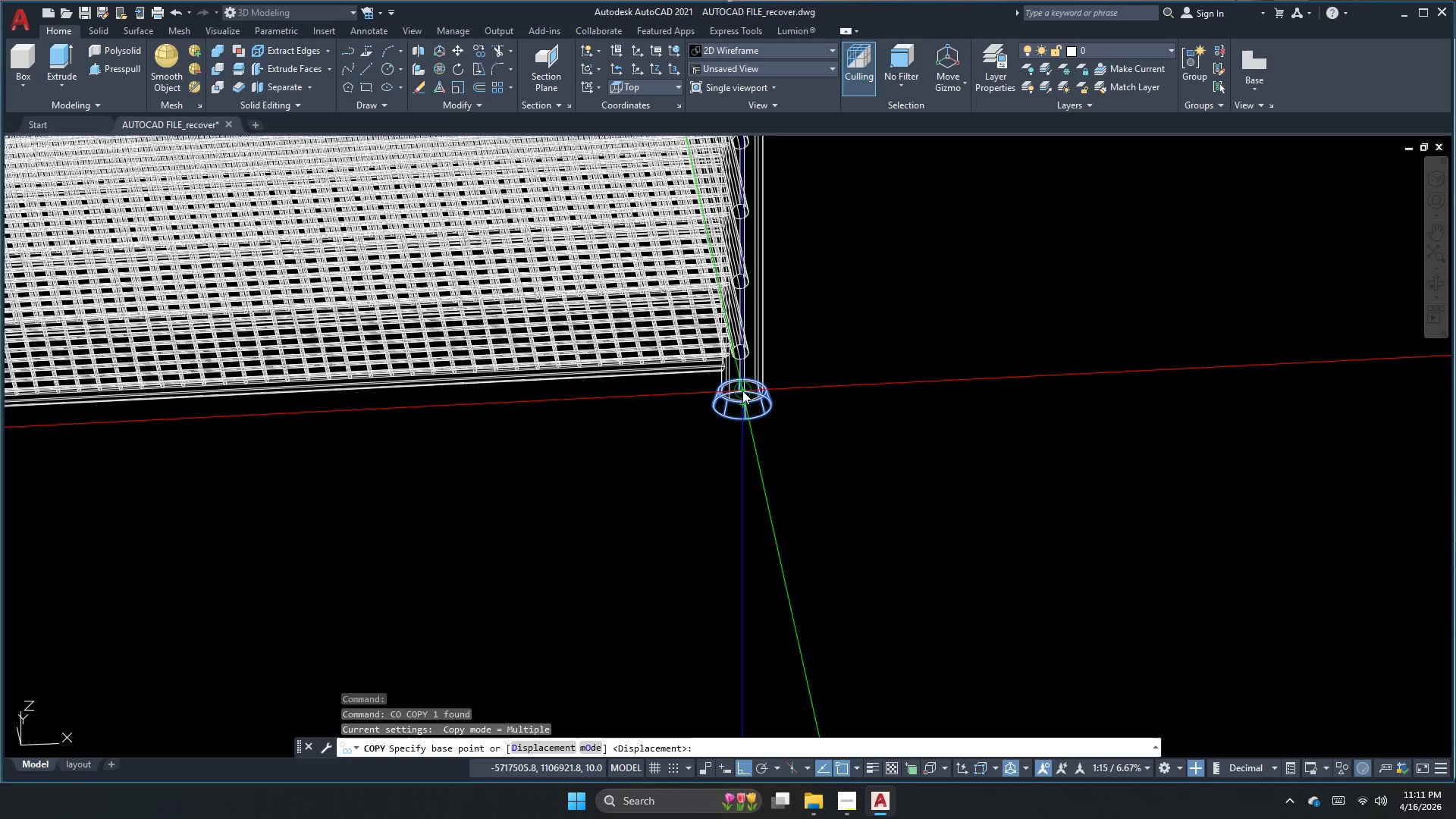 
left_click([742, 389])
 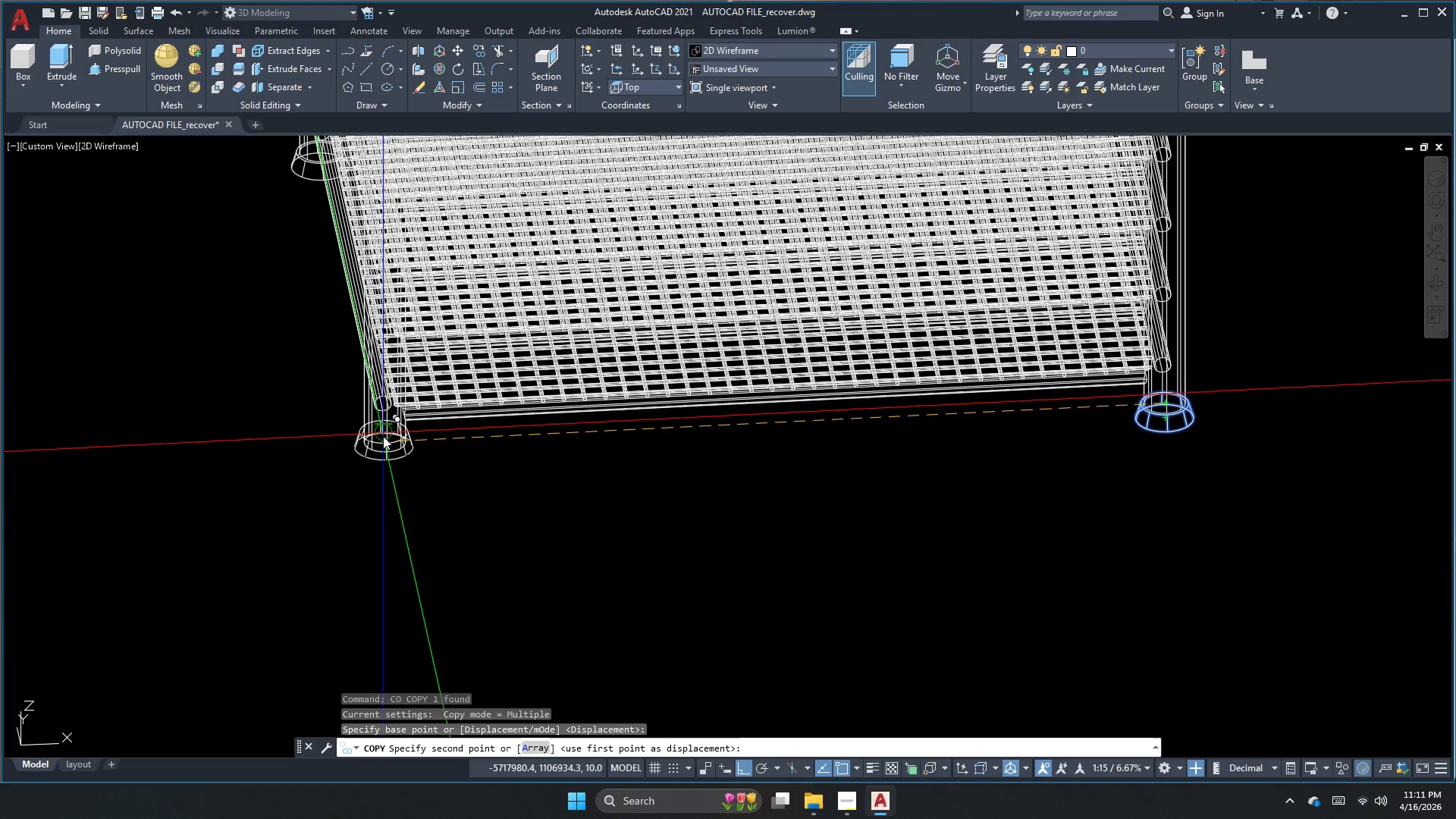 
left_click([383, 445])
 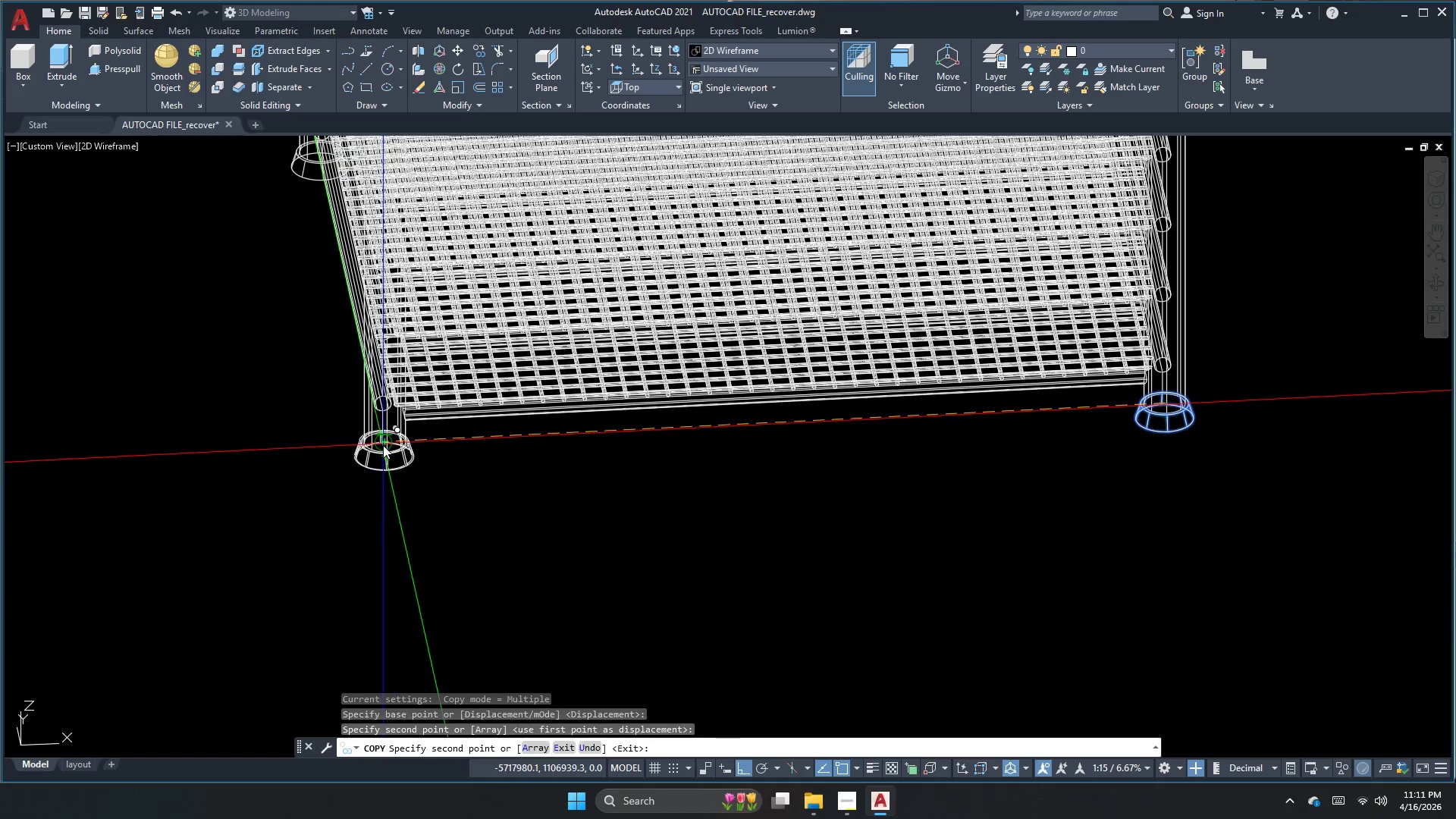 
key(Escape)
 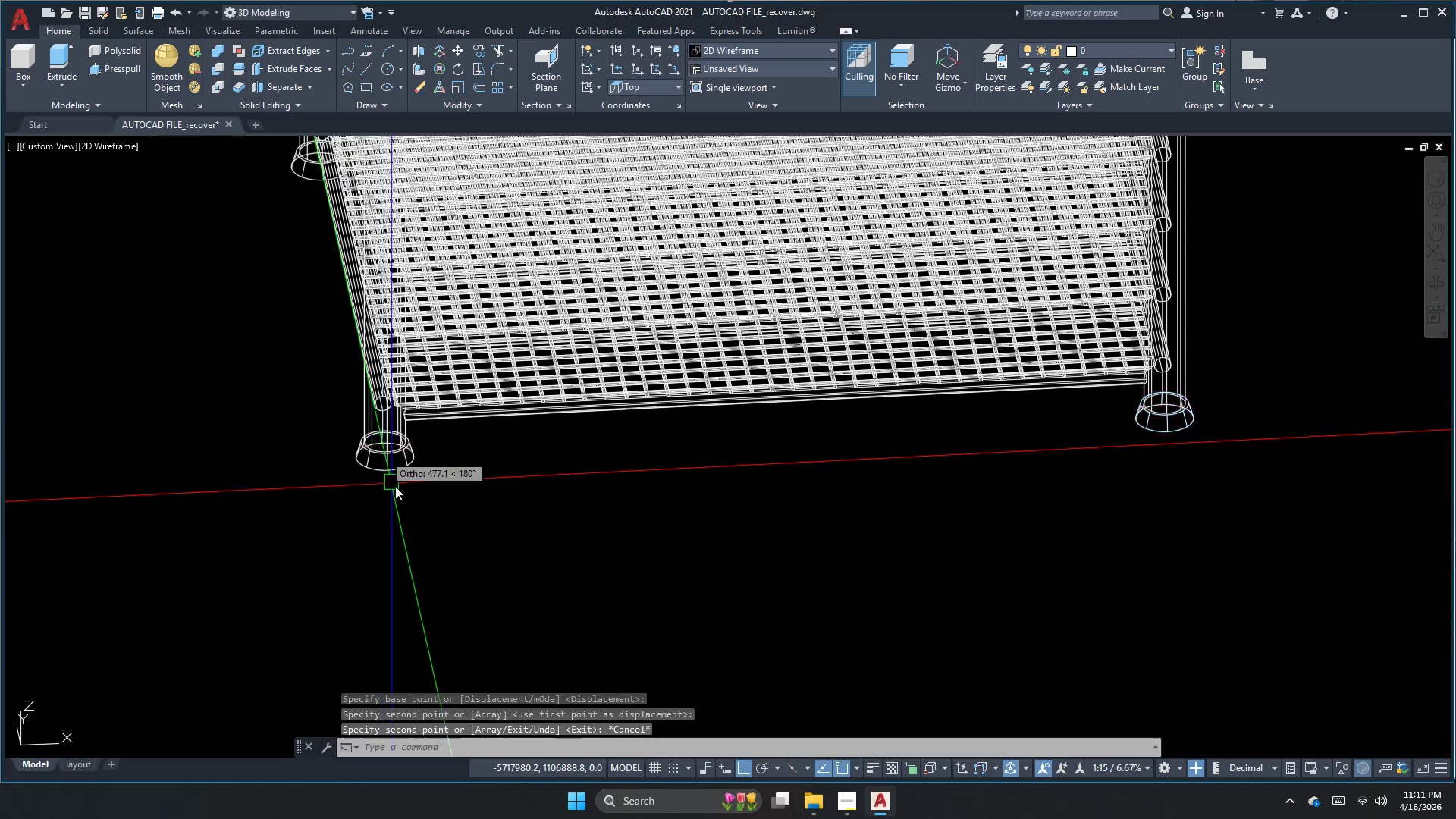 
left_click_drag(start_coordinate=[300, 283], to_coordinate=[324, 292])
 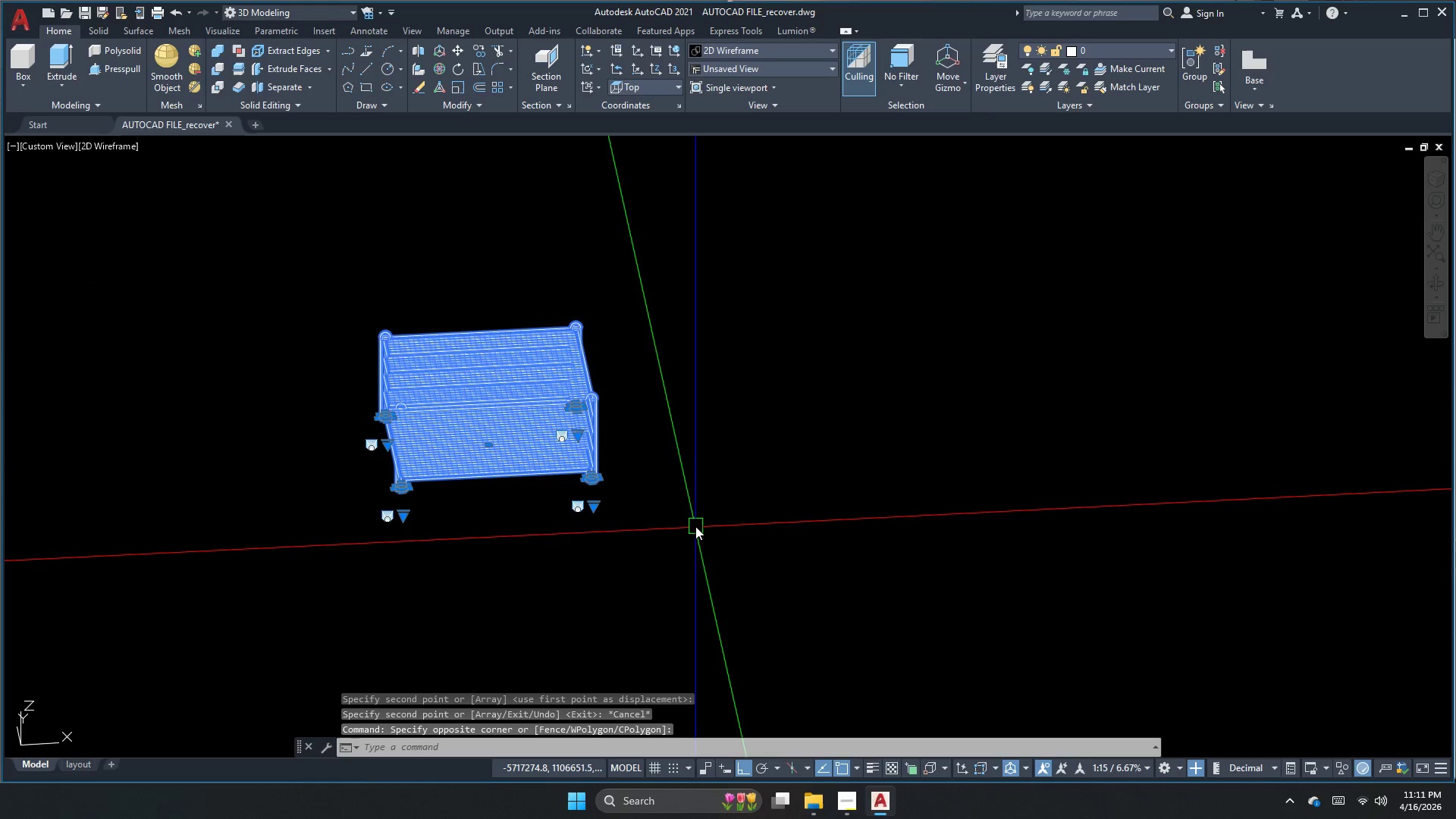 
scroll: coordinate [406, 502], scroll_direction: down, amount: 3.0
 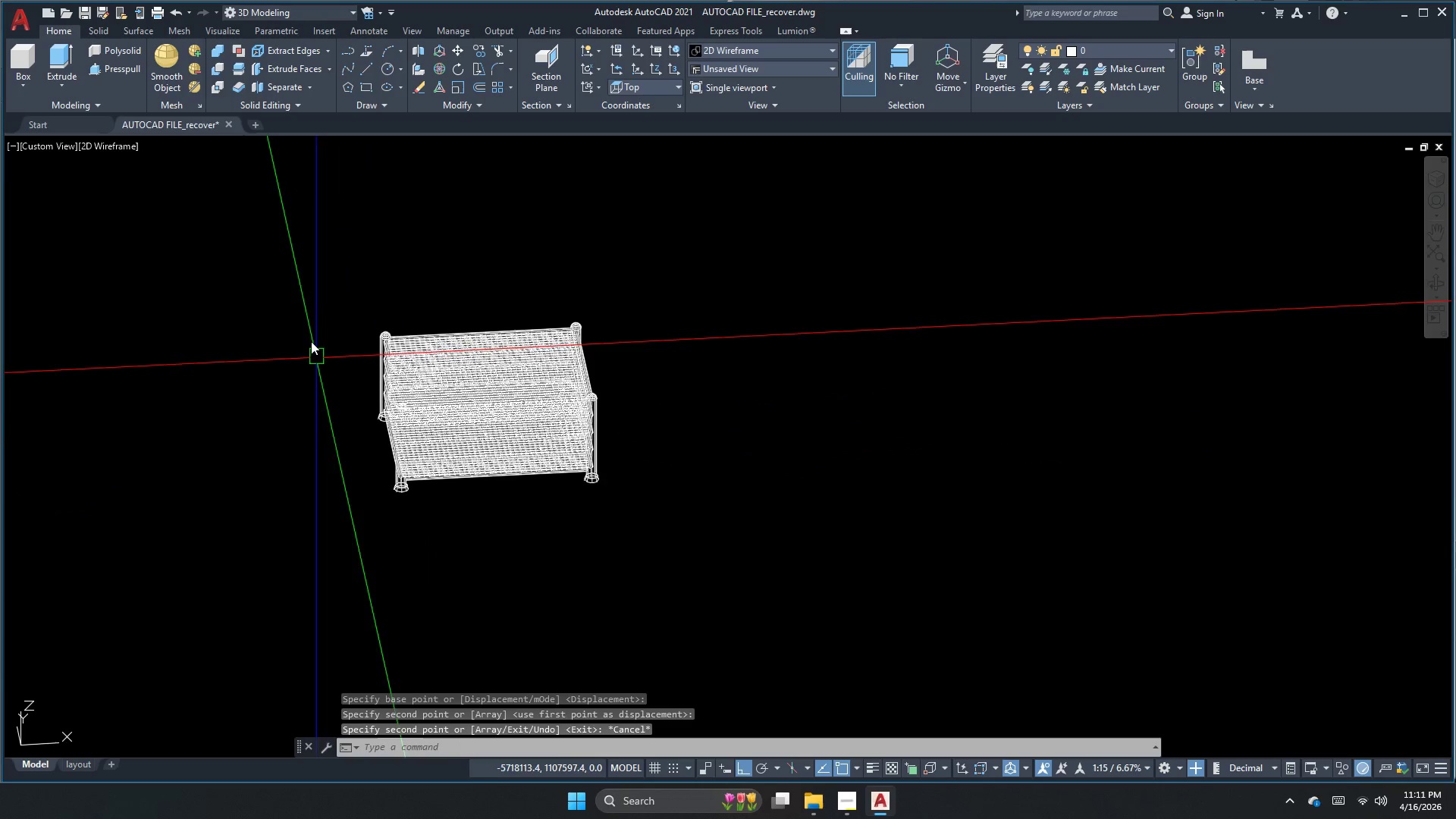 
hold_key(key=ShiftLeft, duration=0.88)
 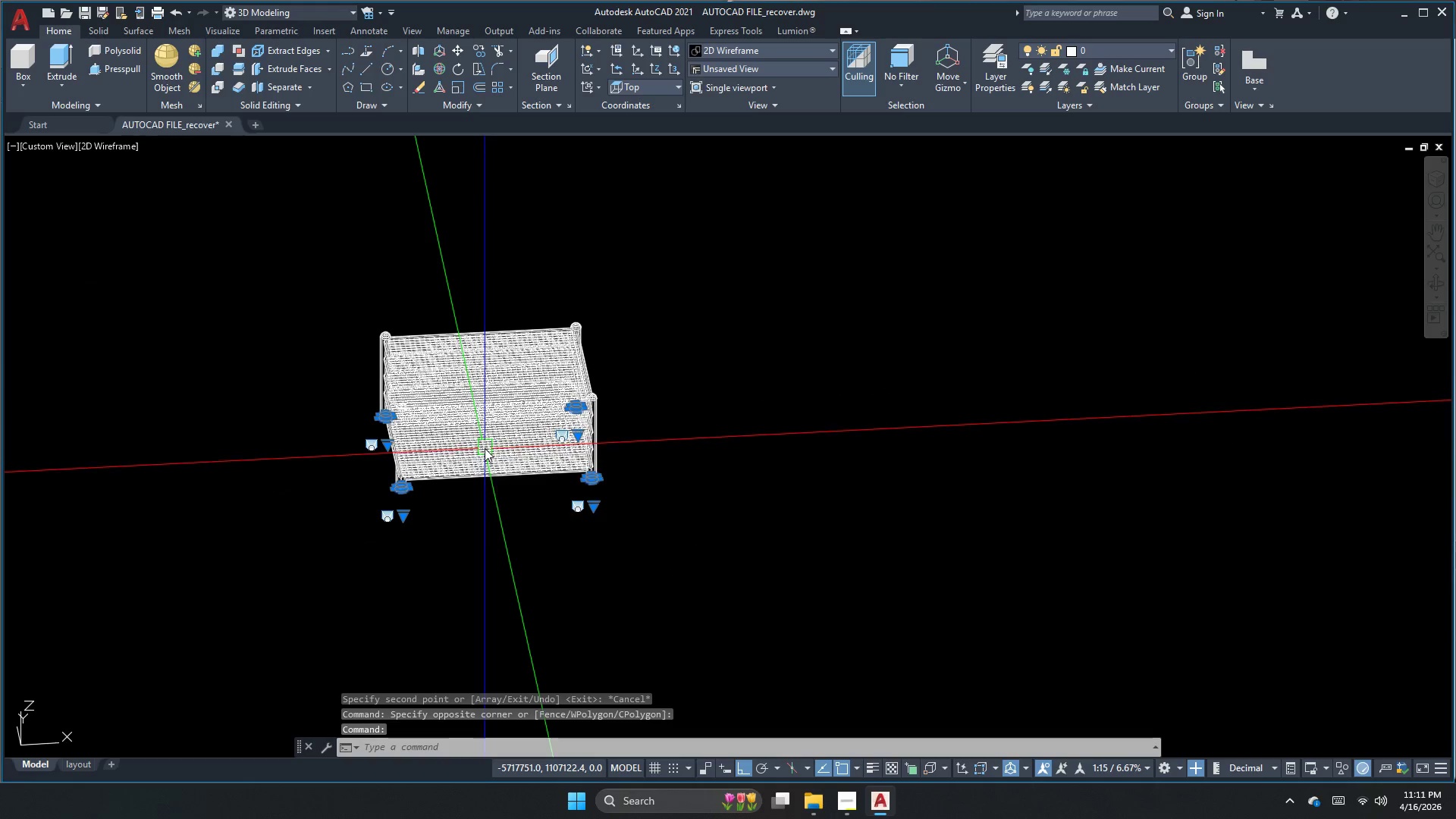 
key(Escape)
 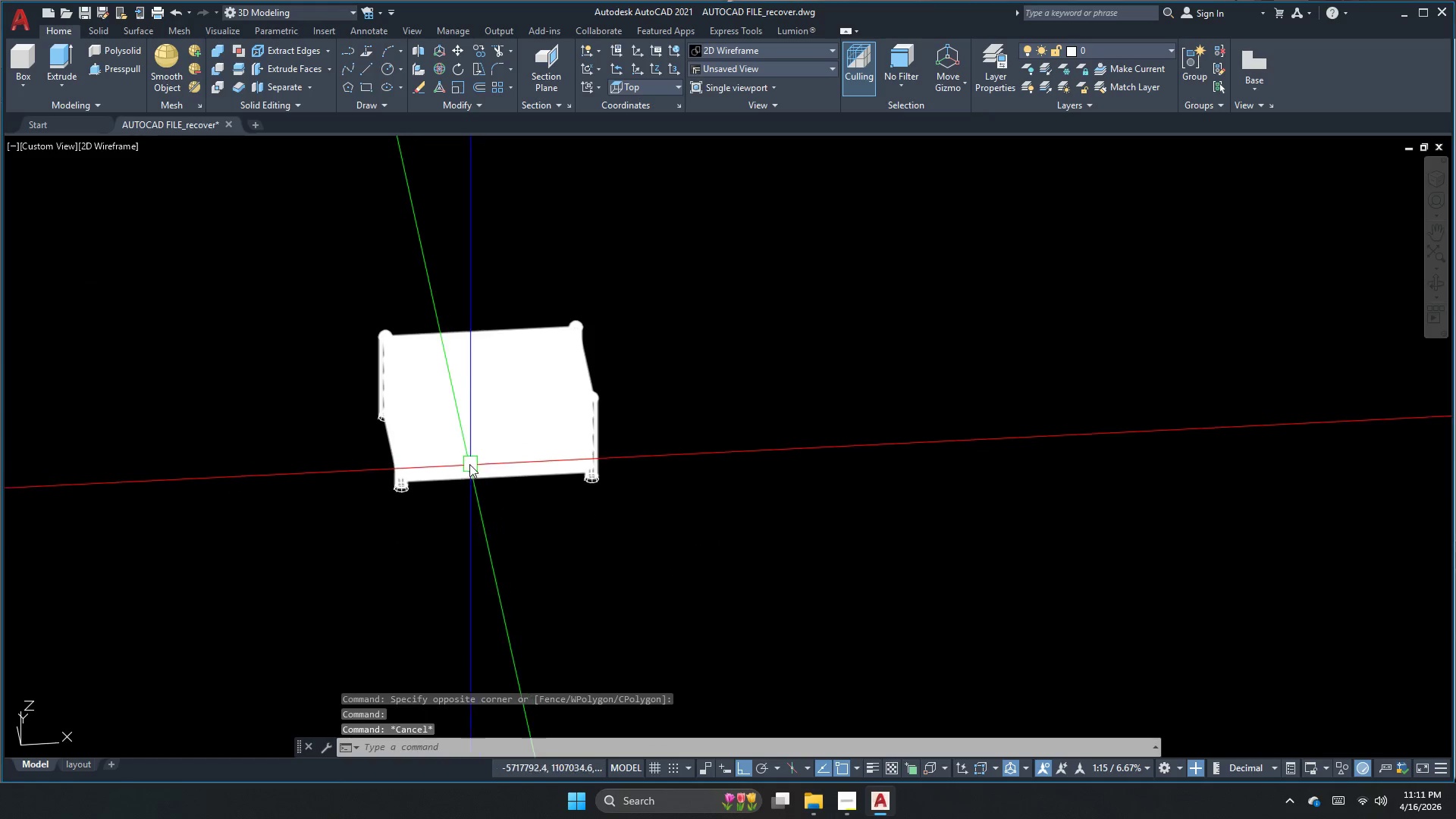 
hold_key(key=ShiftLeft, duration=0.61)
left_click([450, 461])
 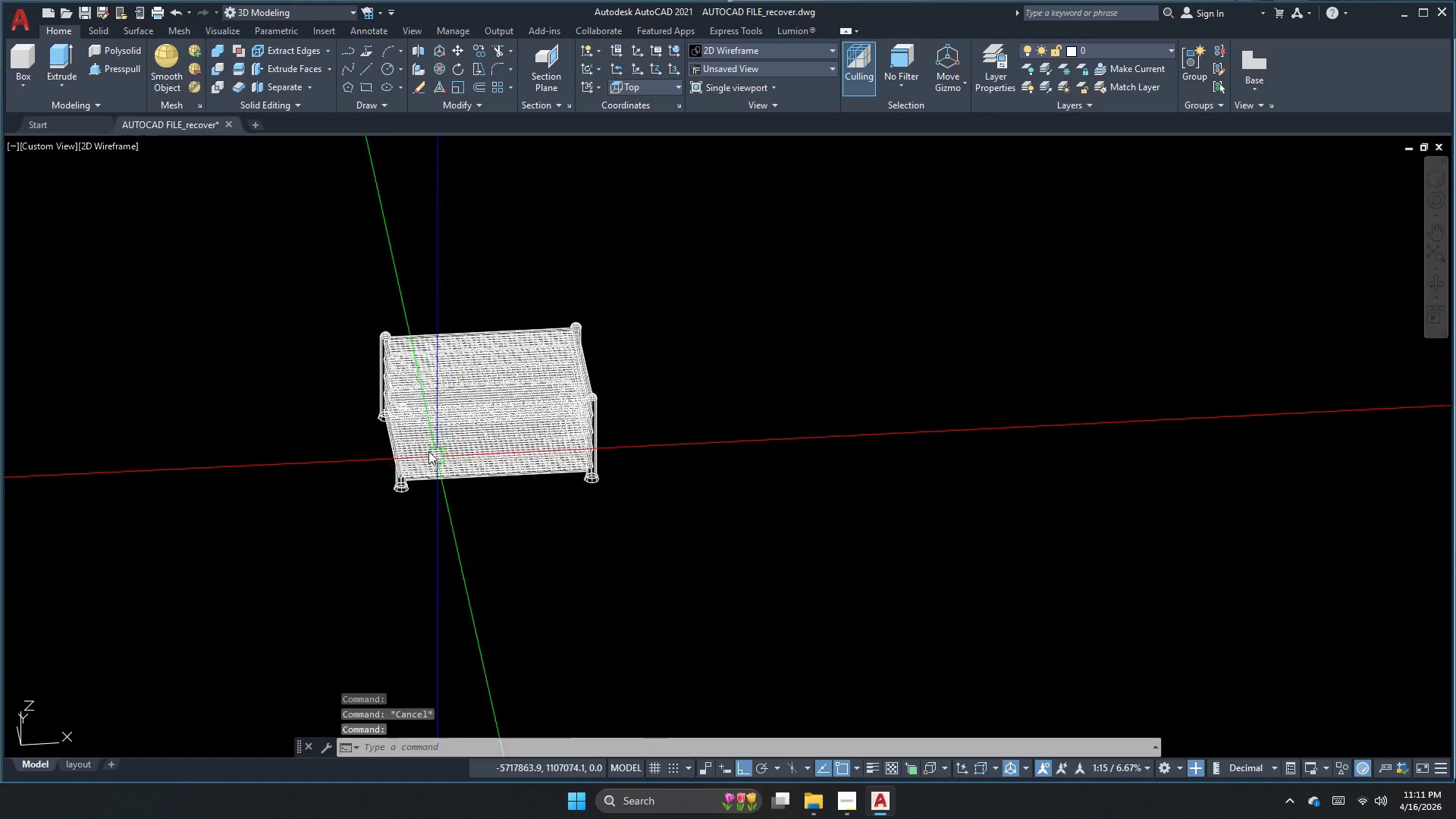 
key(Escape)
 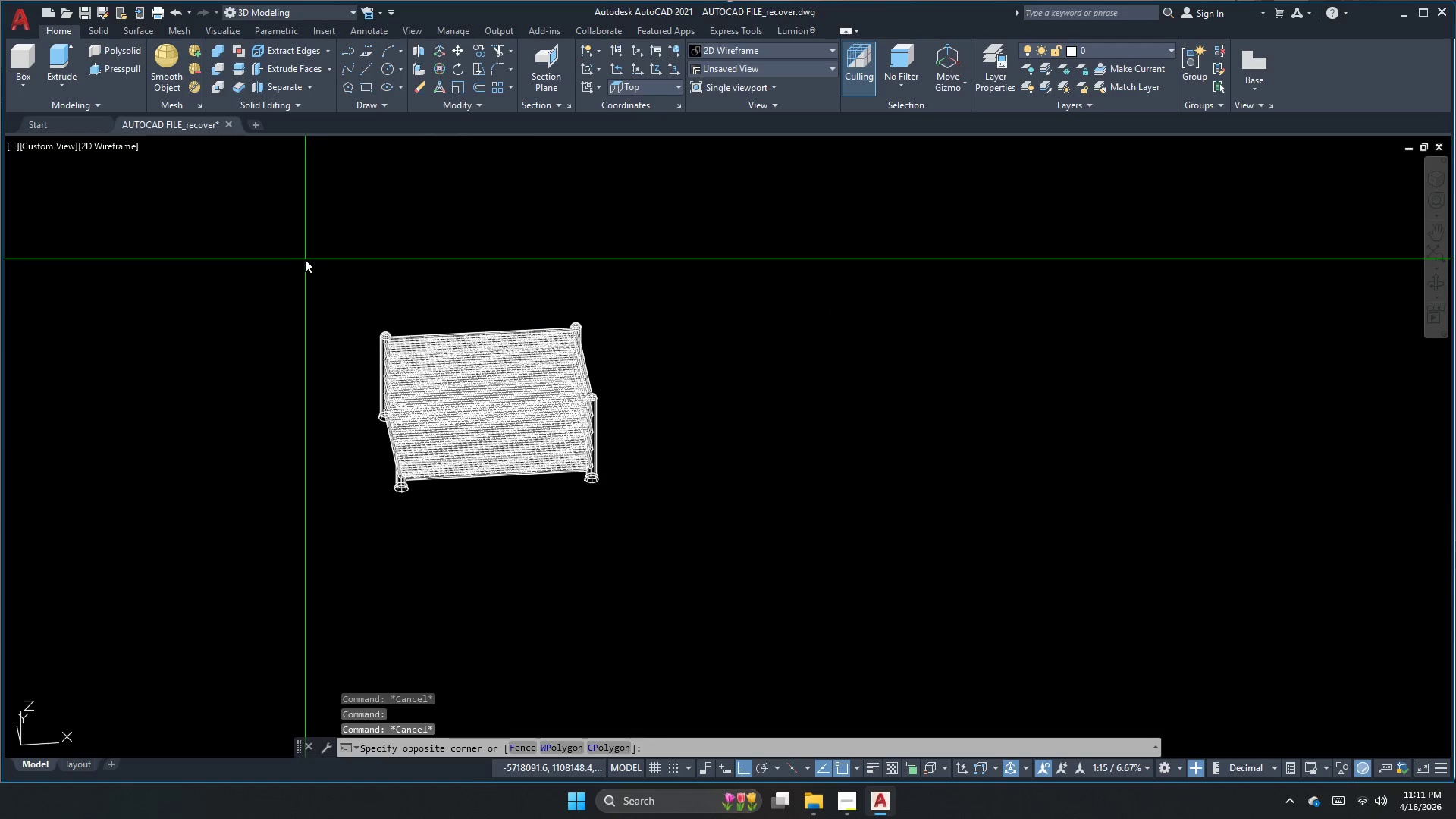 
left_click_drag(start_coordinate=[628, 501], to_coordinate=[630, 506])
 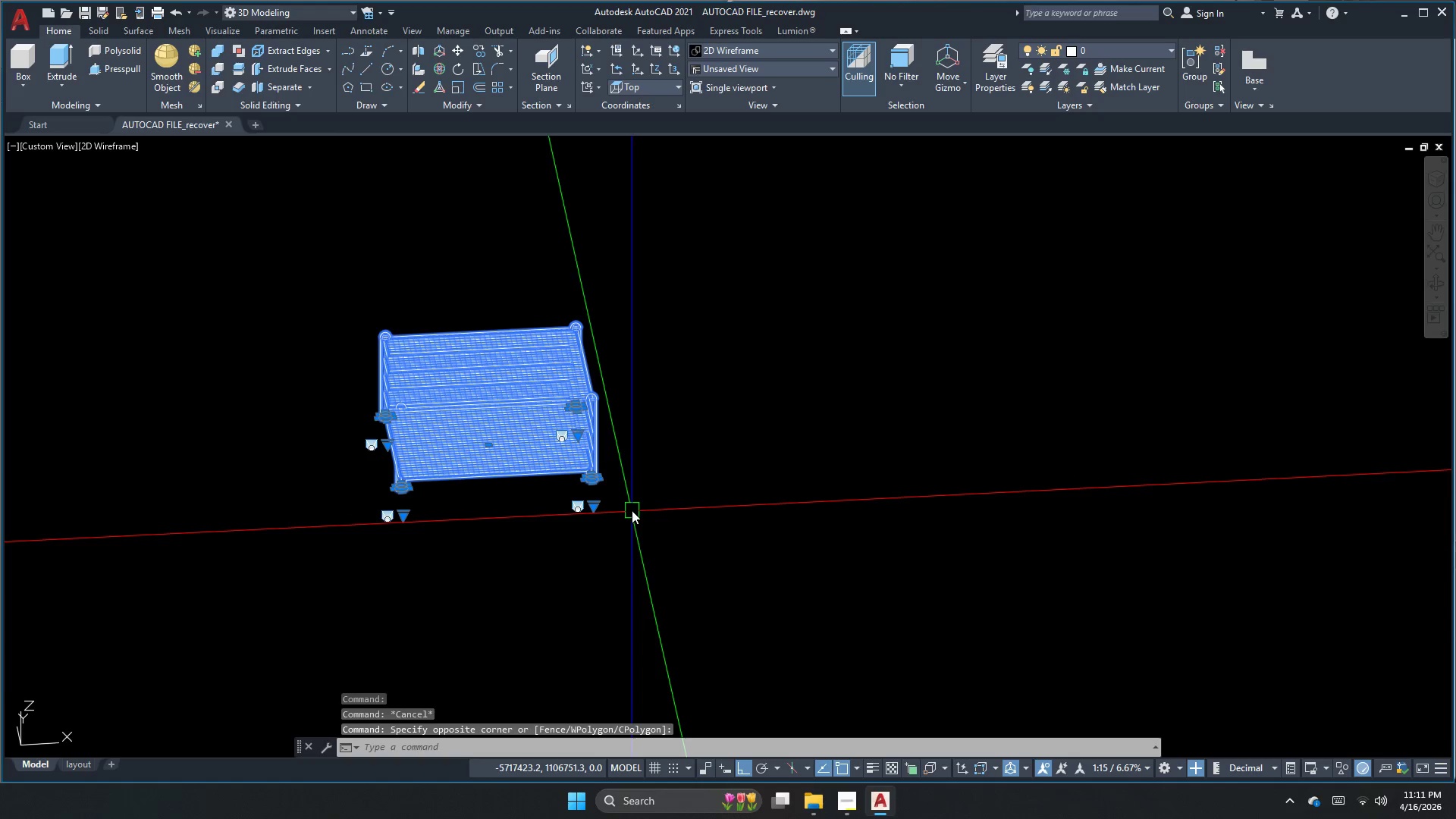 
hold_key(key=ShiftLeft, duration=0.94)
left_click([444, 362])
 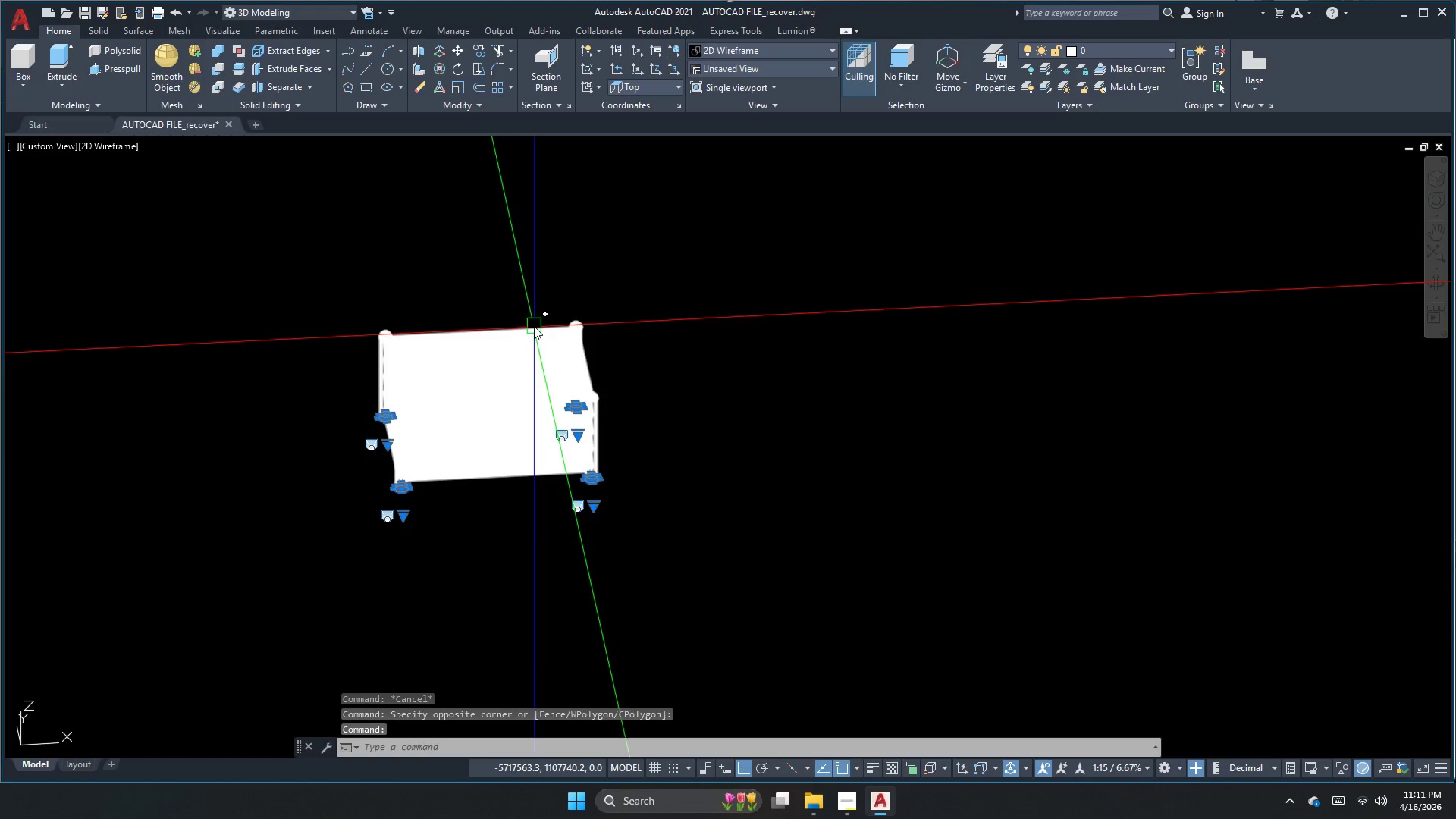 
key(G)
 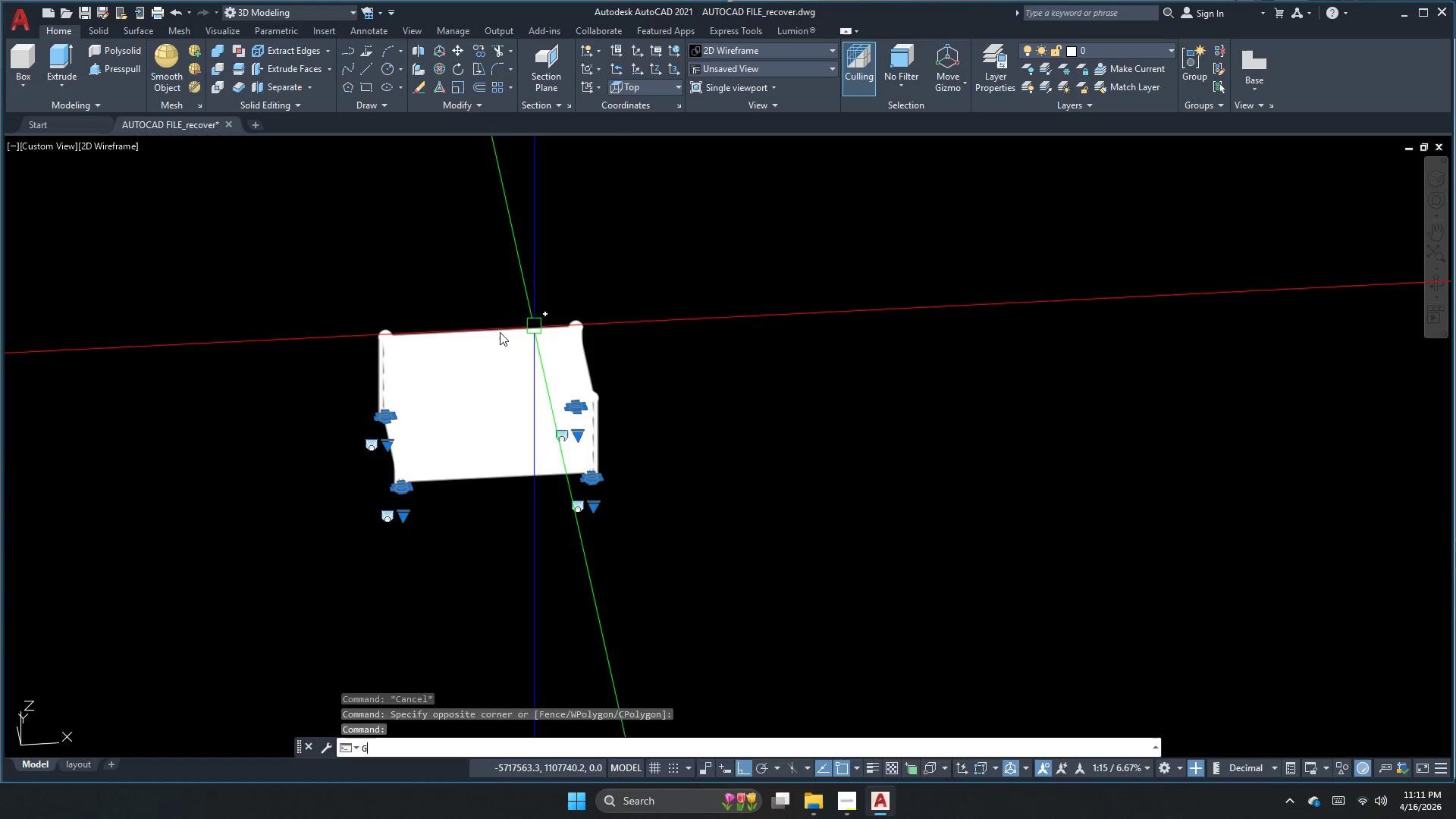 
key(Space)
 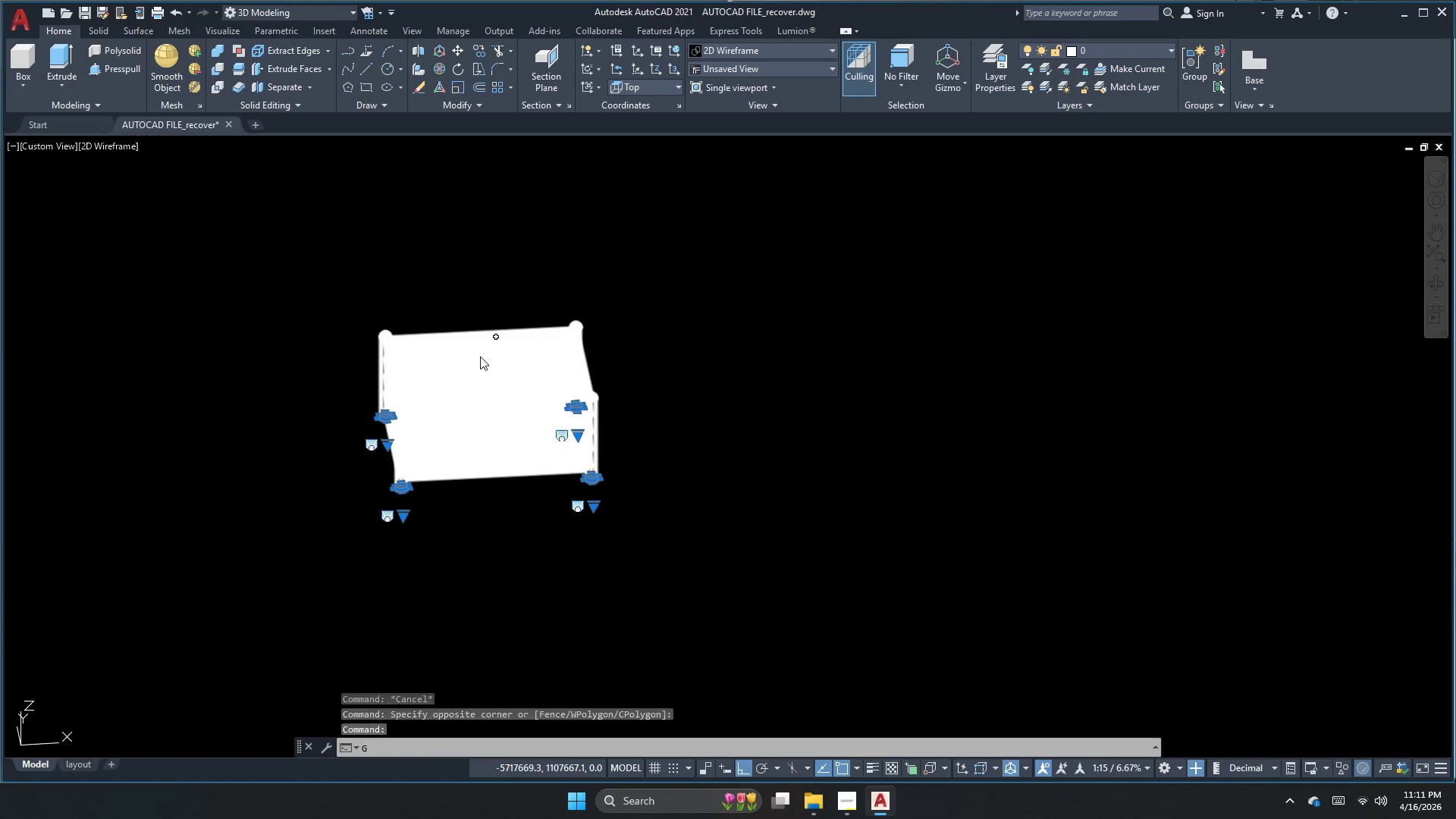 
left_click([480, 357])
 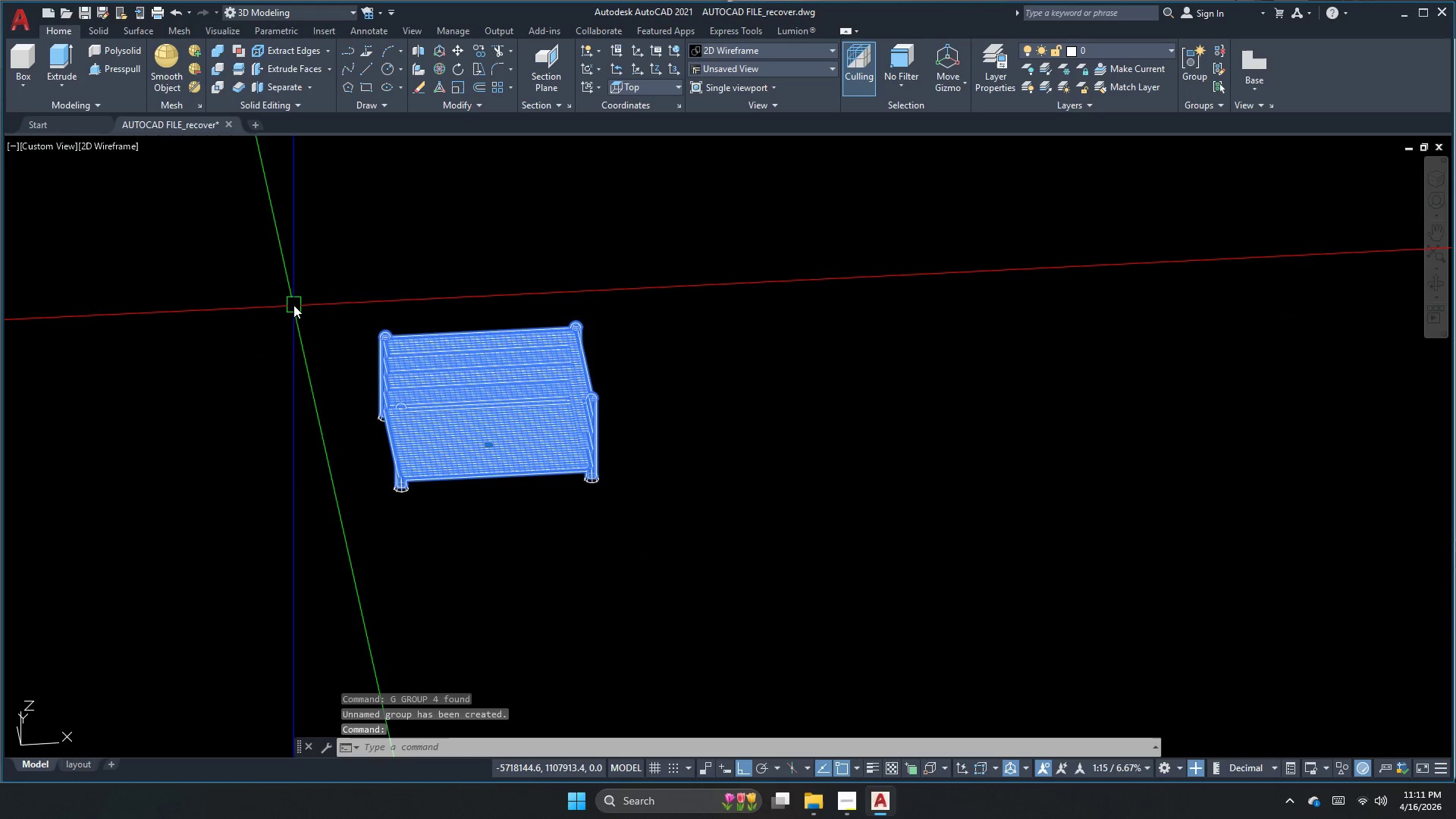 
key(Escape)